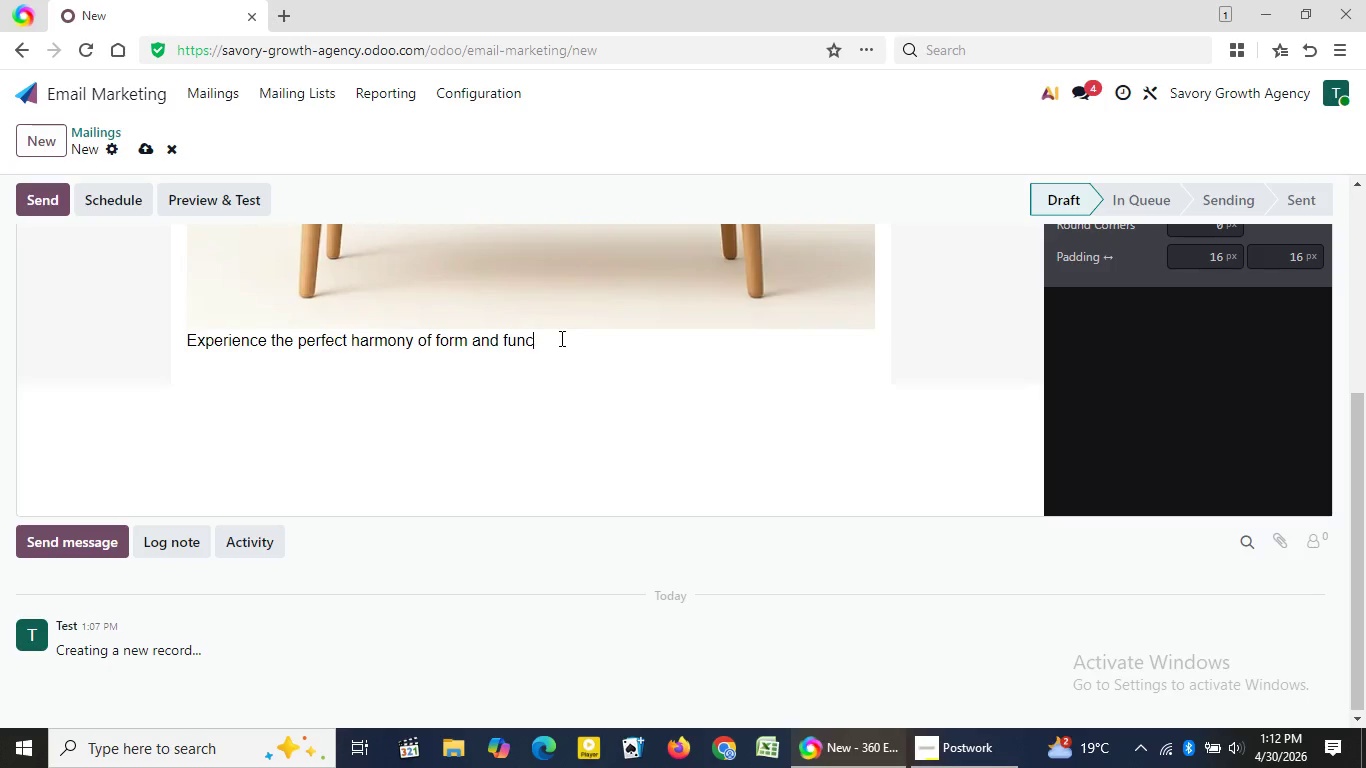 
key(Backspace)
 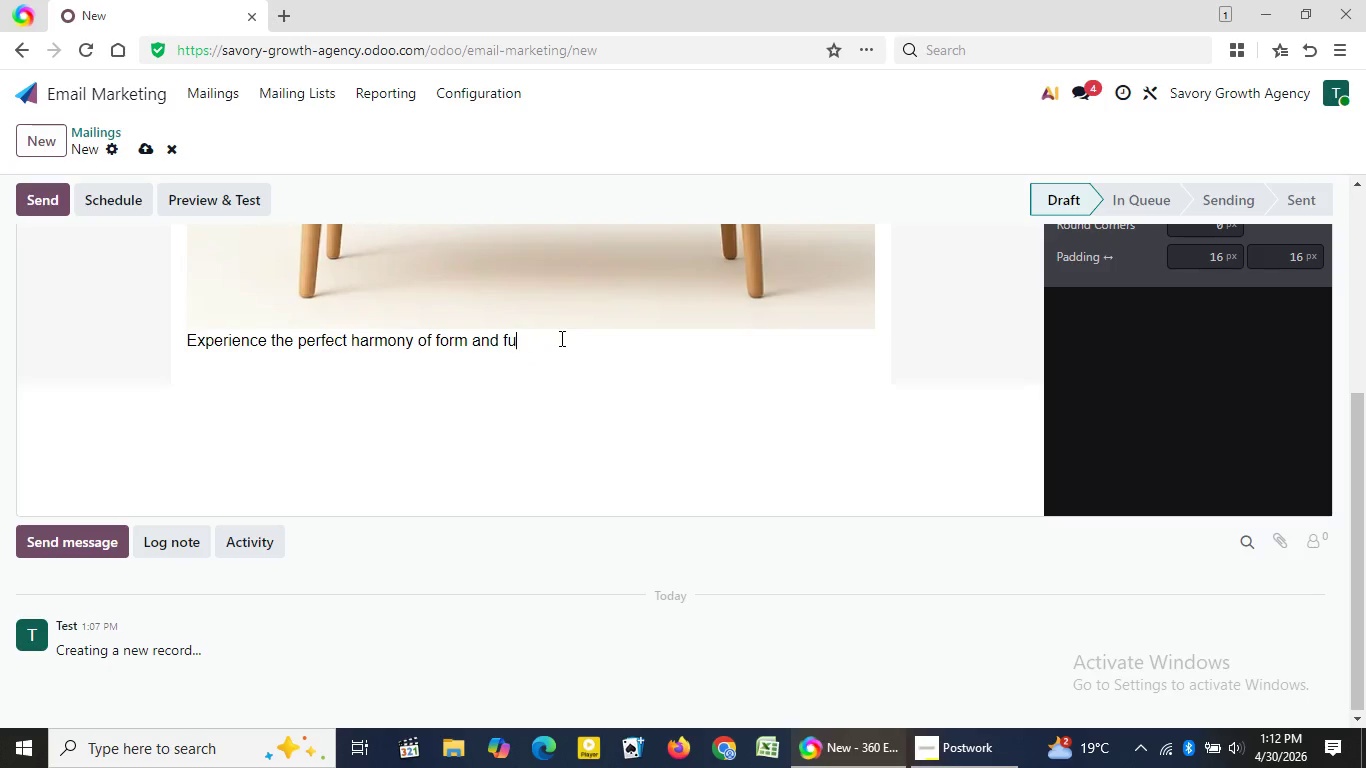 
key(Backspace)
 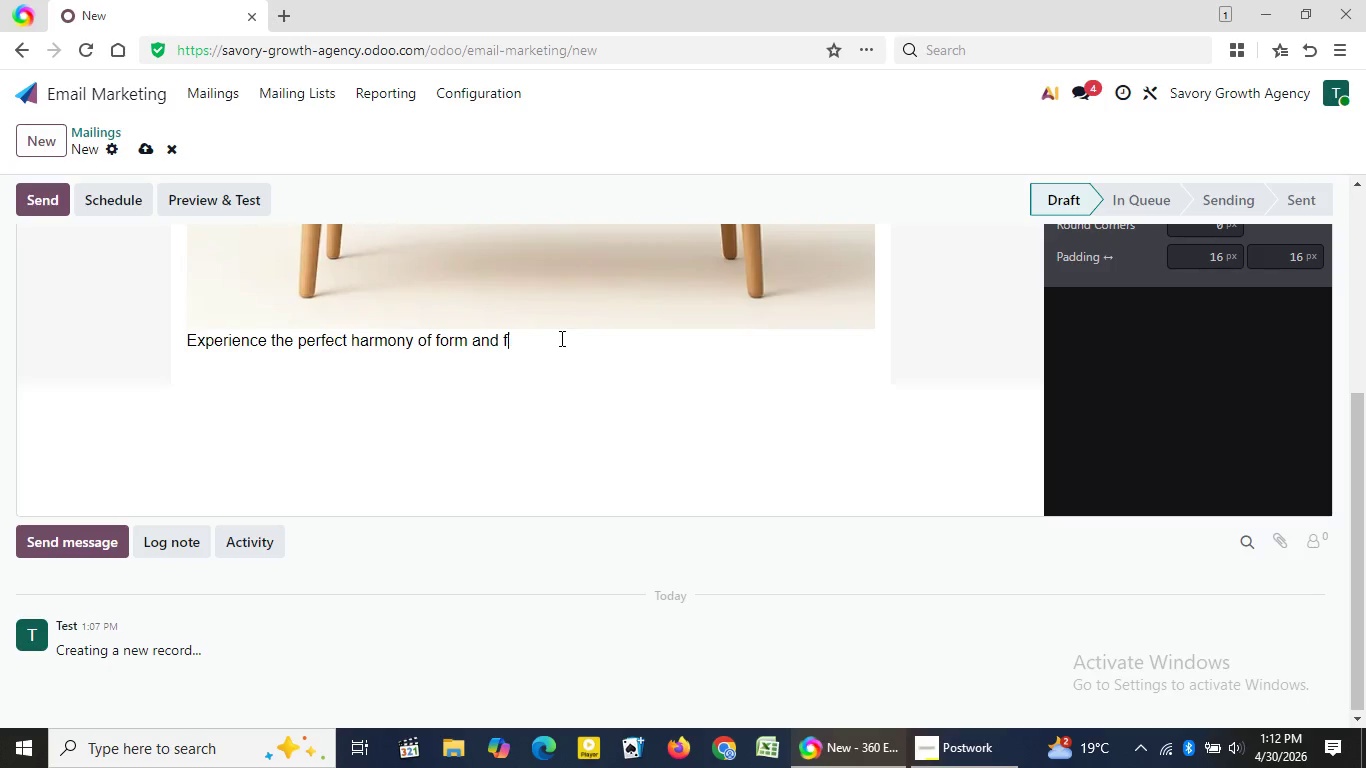 
key(Backspace)
 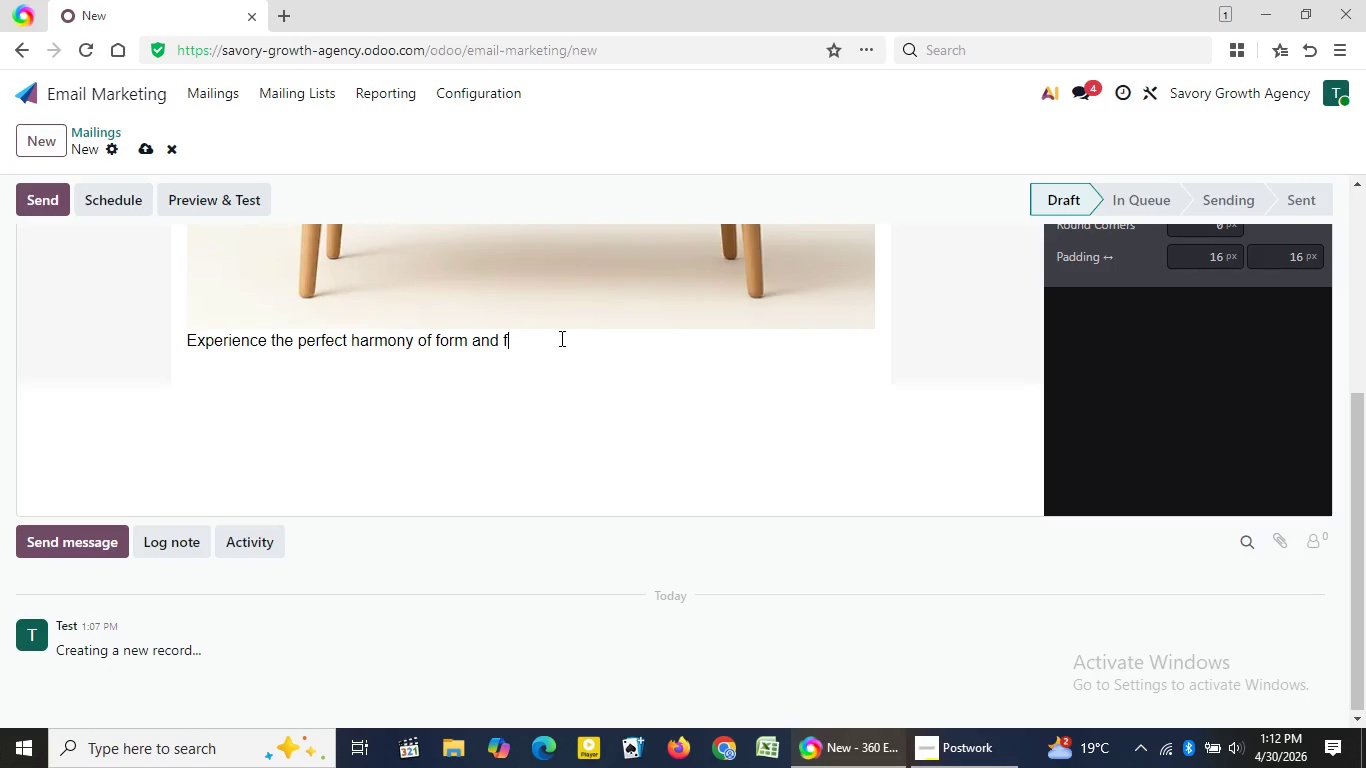 
key(Backspace)
 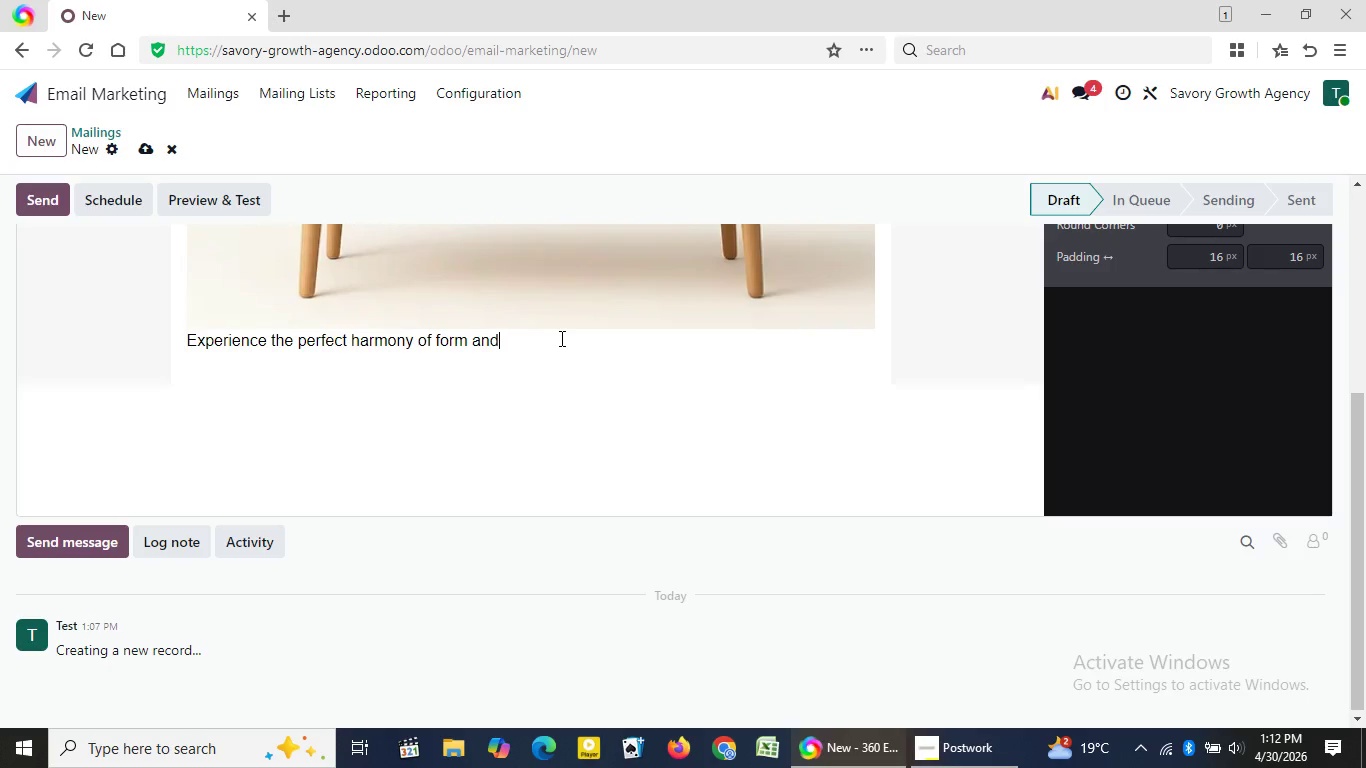 
key(Backspace)
 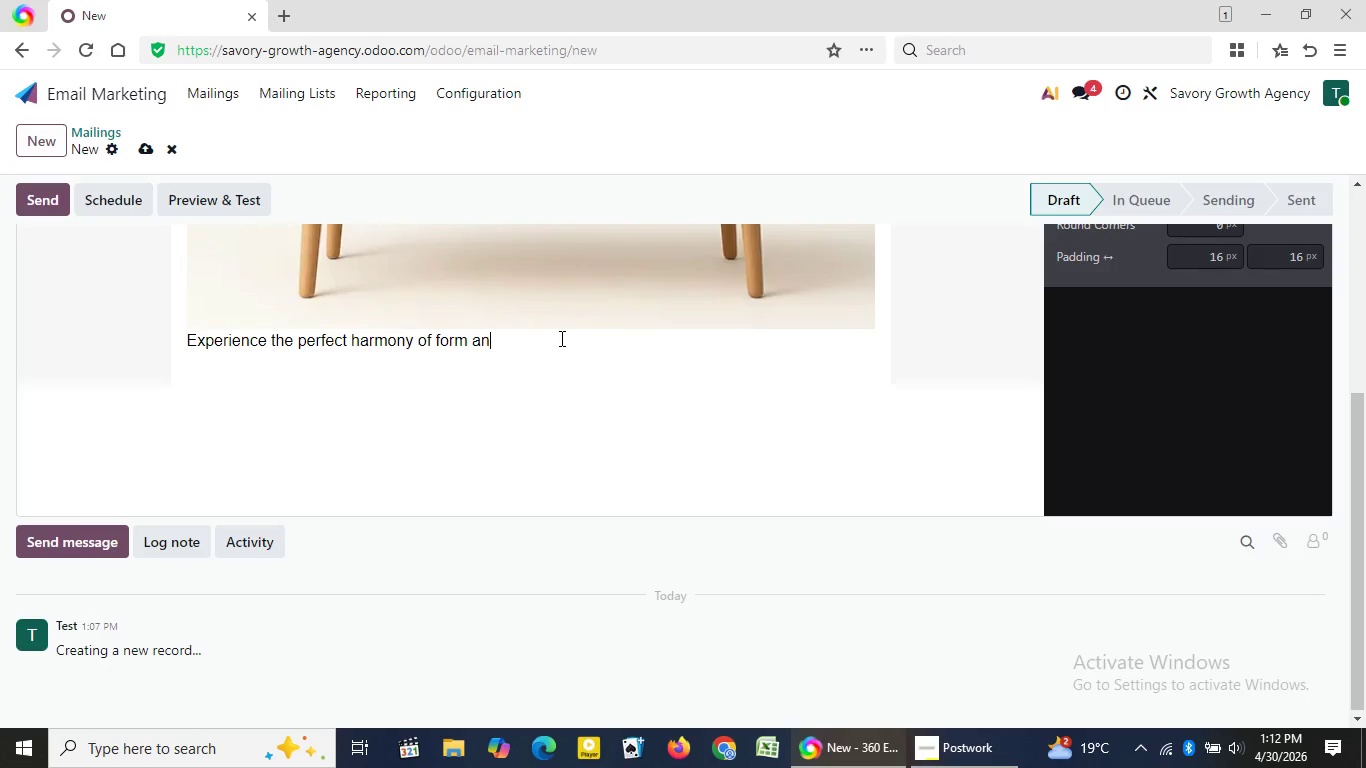 
key(Backspace)
 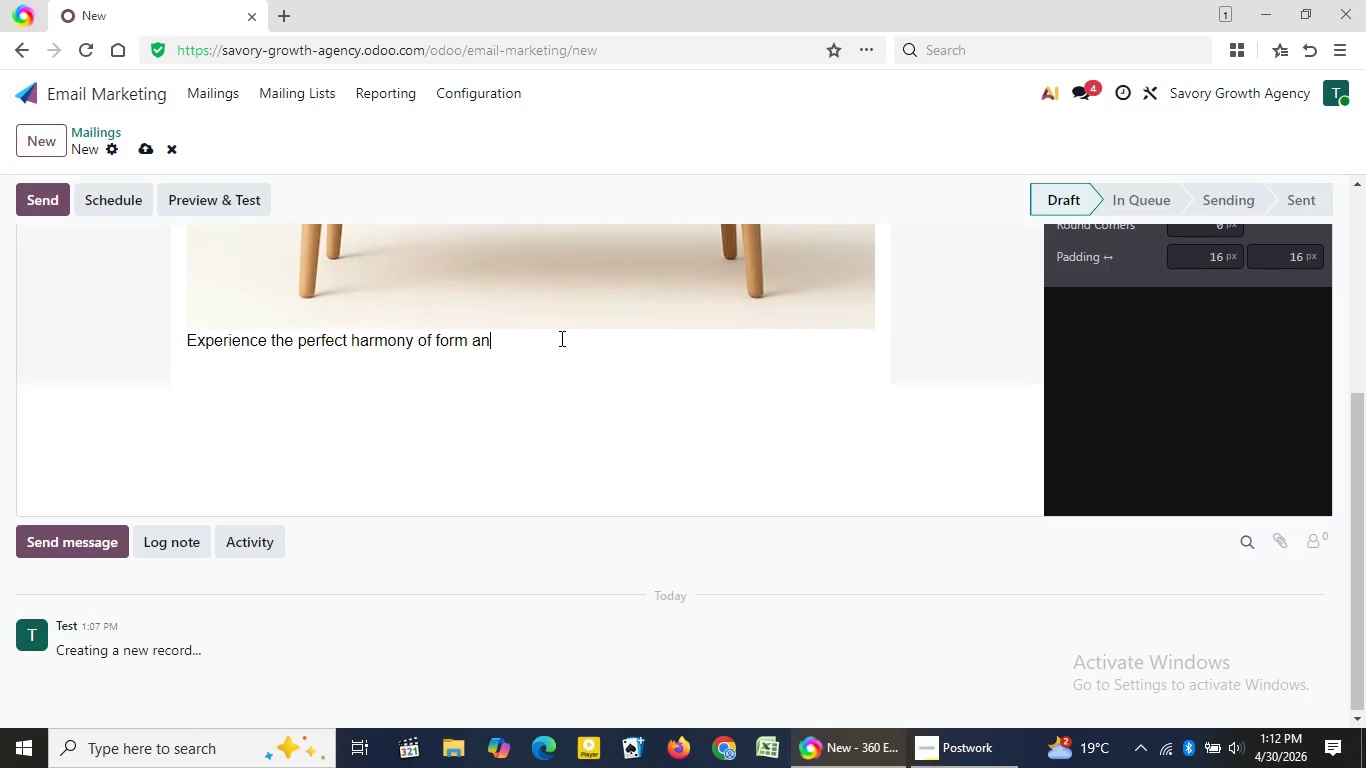 
key(Backspace)
 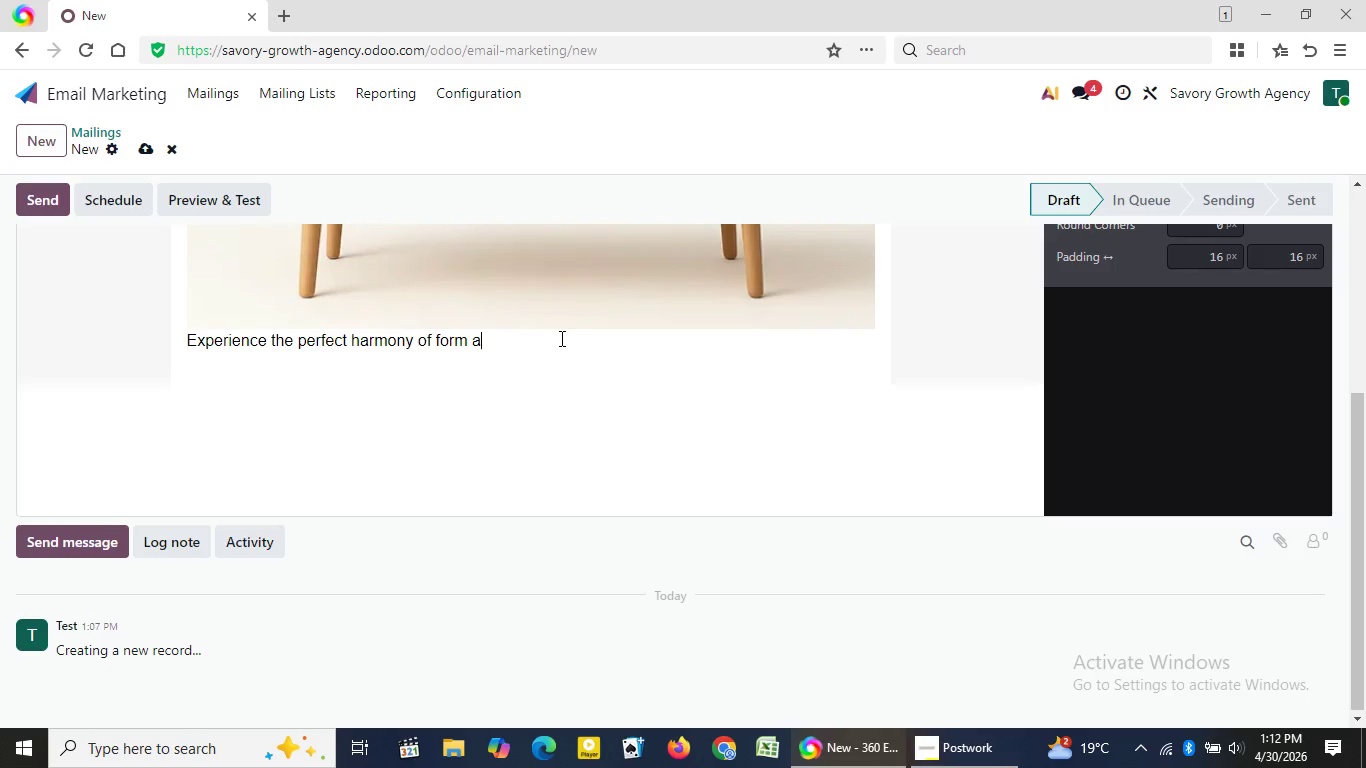 
key(Backspace)
 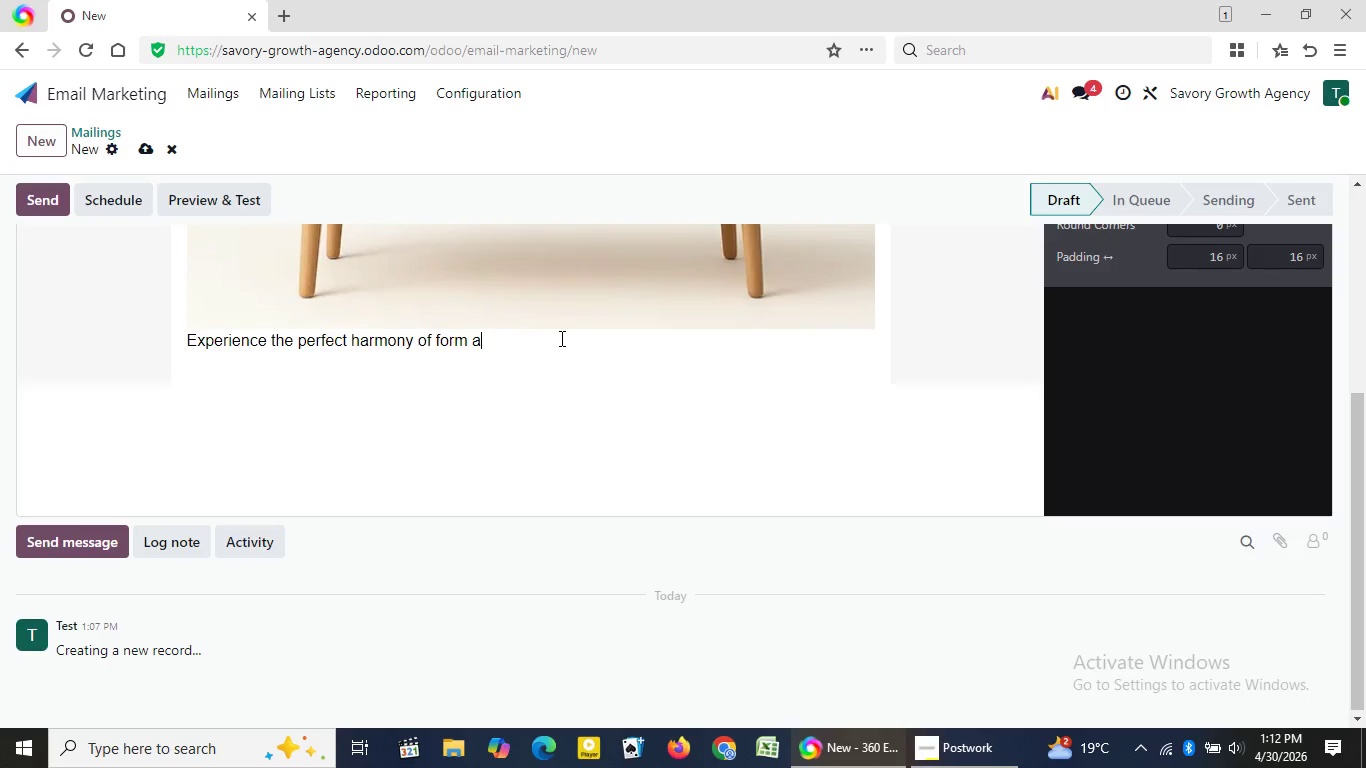 
key(Backspace)
 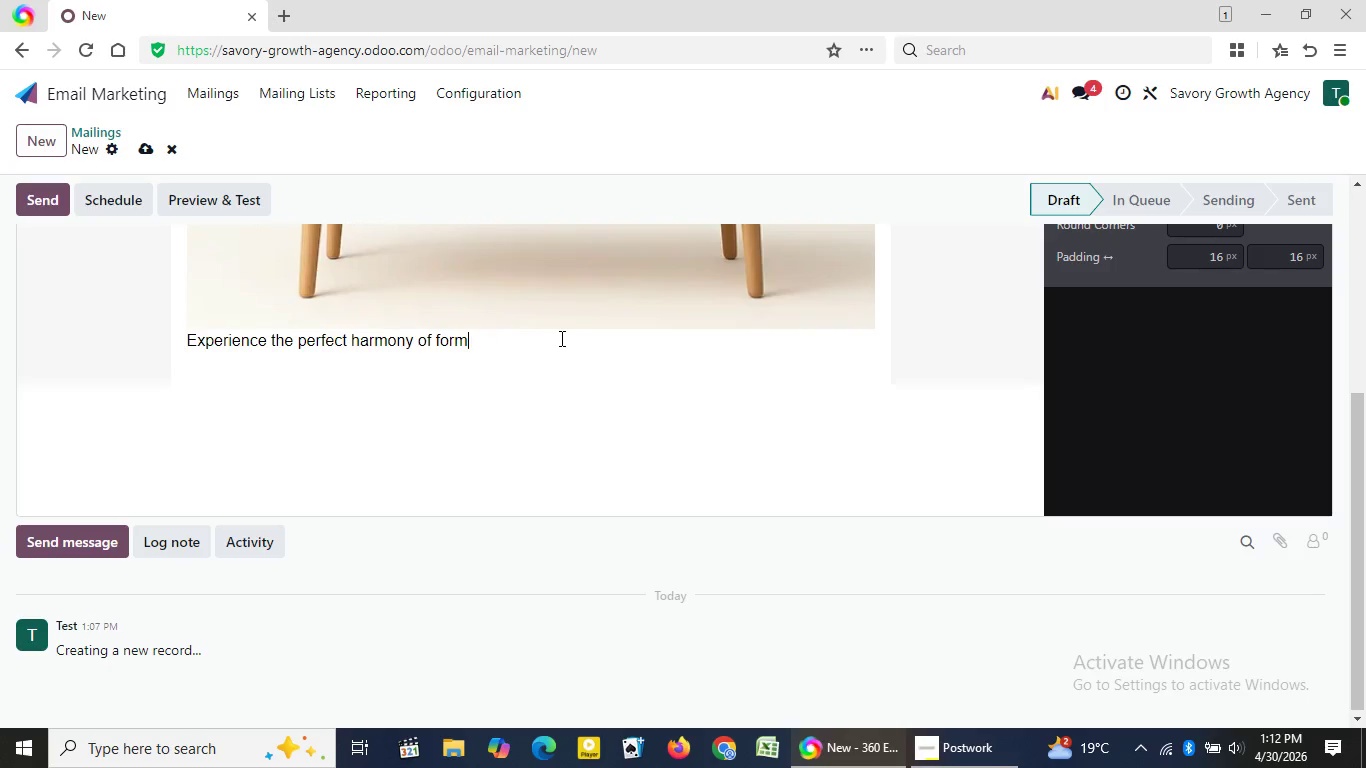 
key(Backspace)
 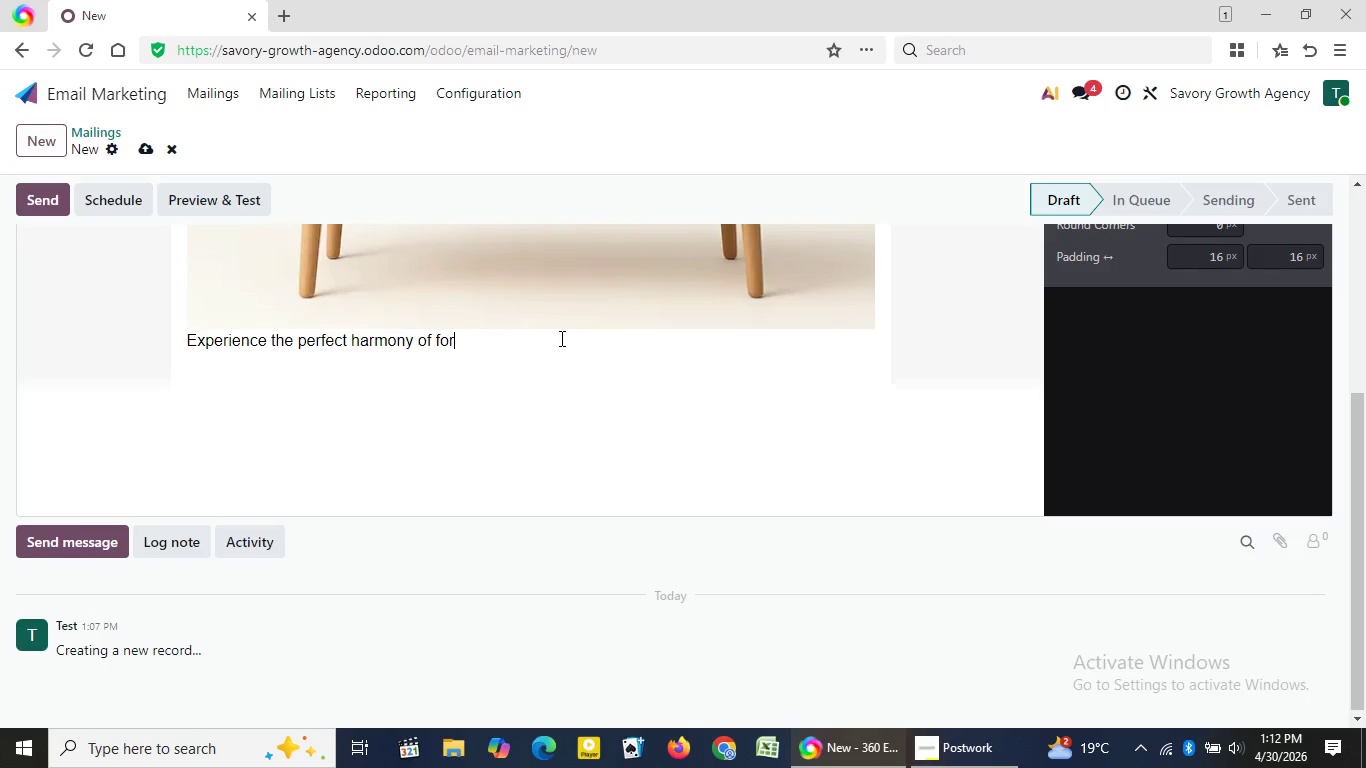 
key(Backspace)
 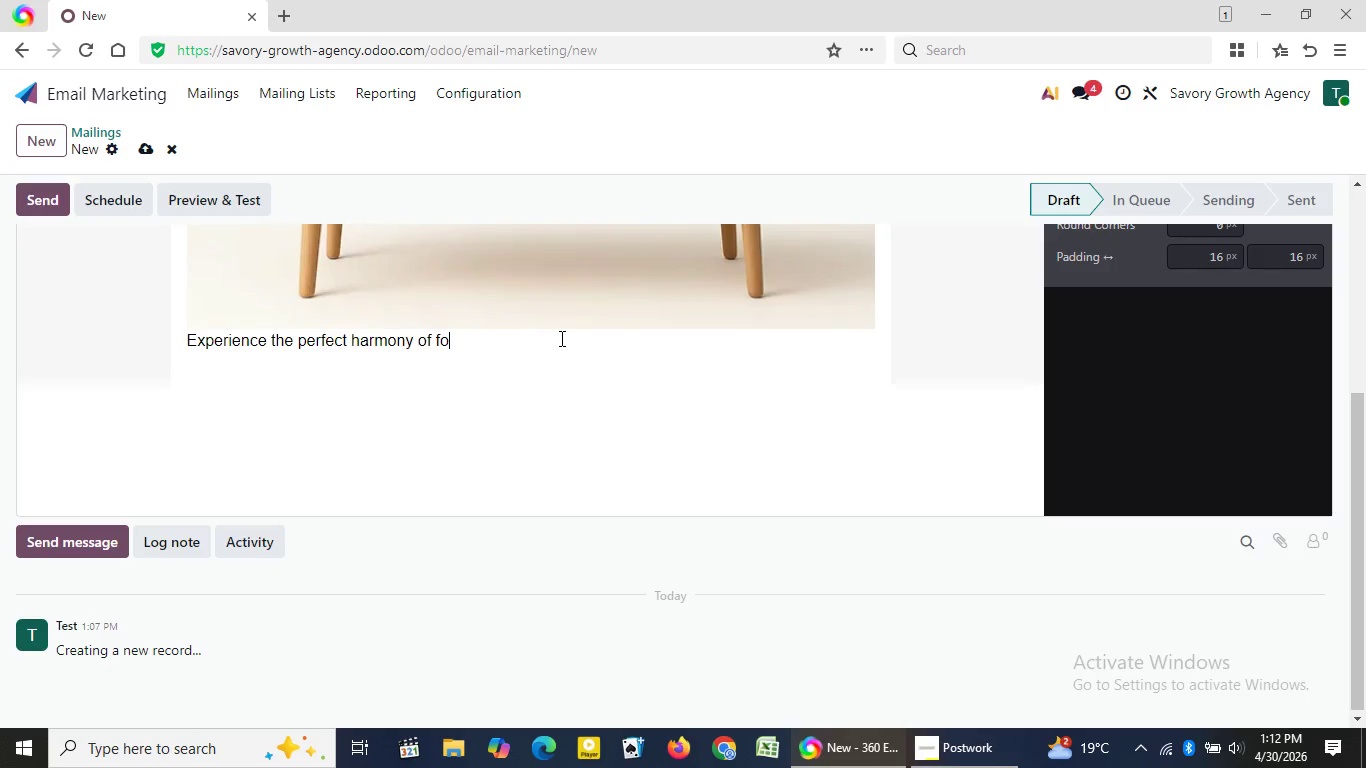 
key(Backspace)
 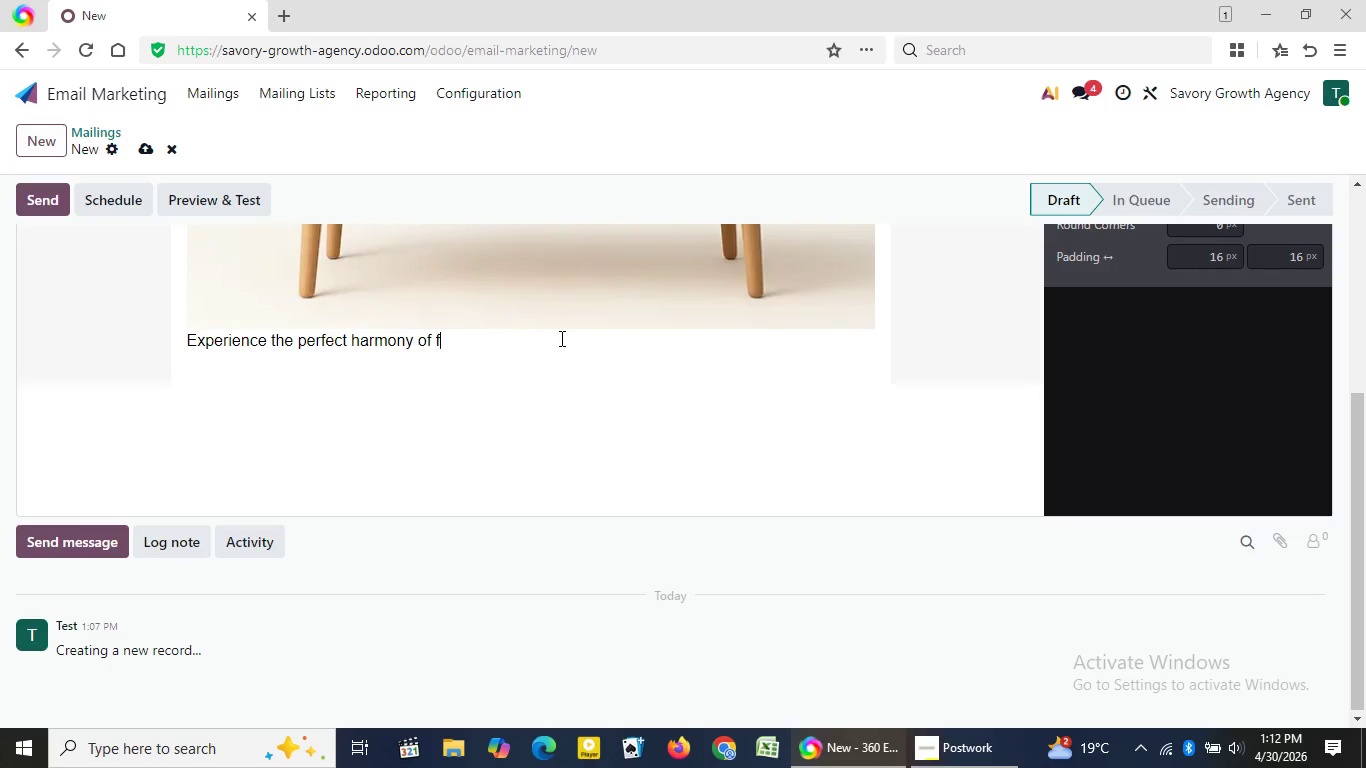 
key(Backspace)
 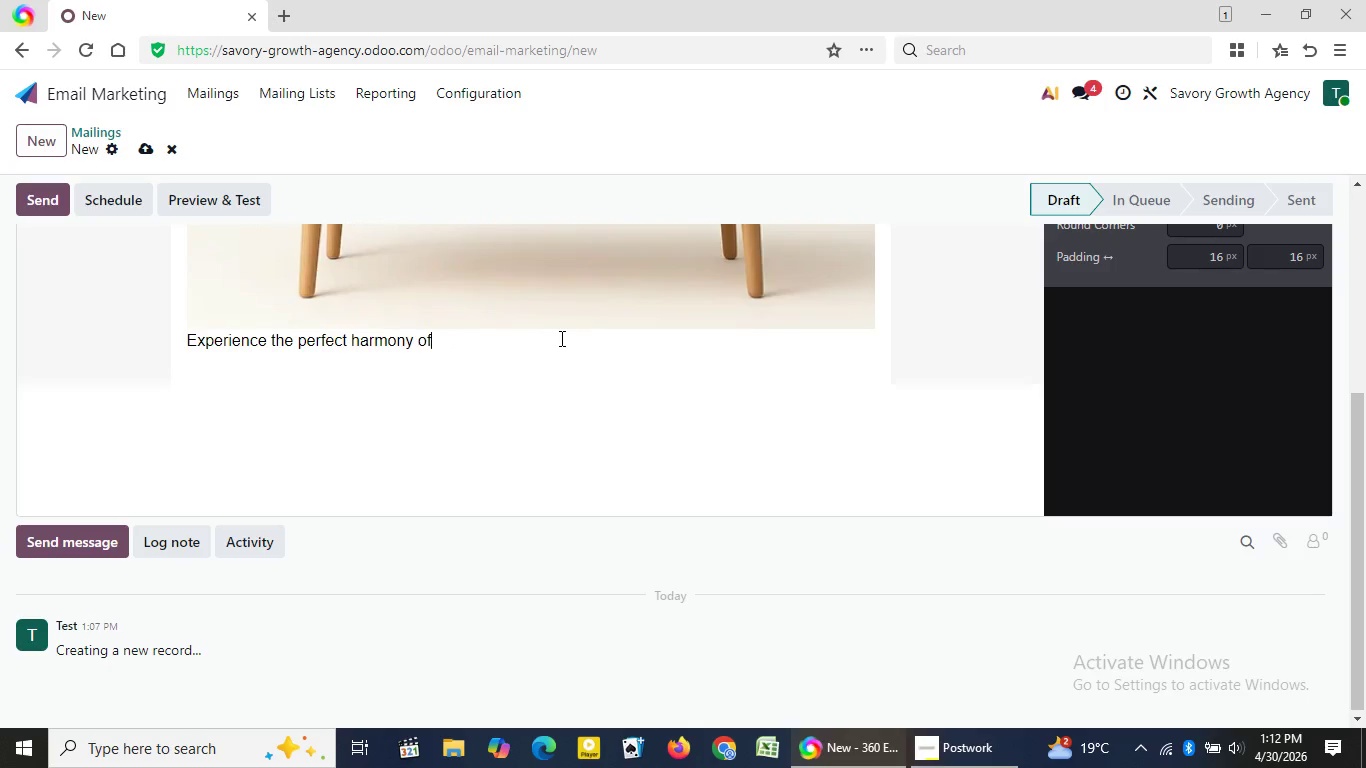 
key(Backspace)
 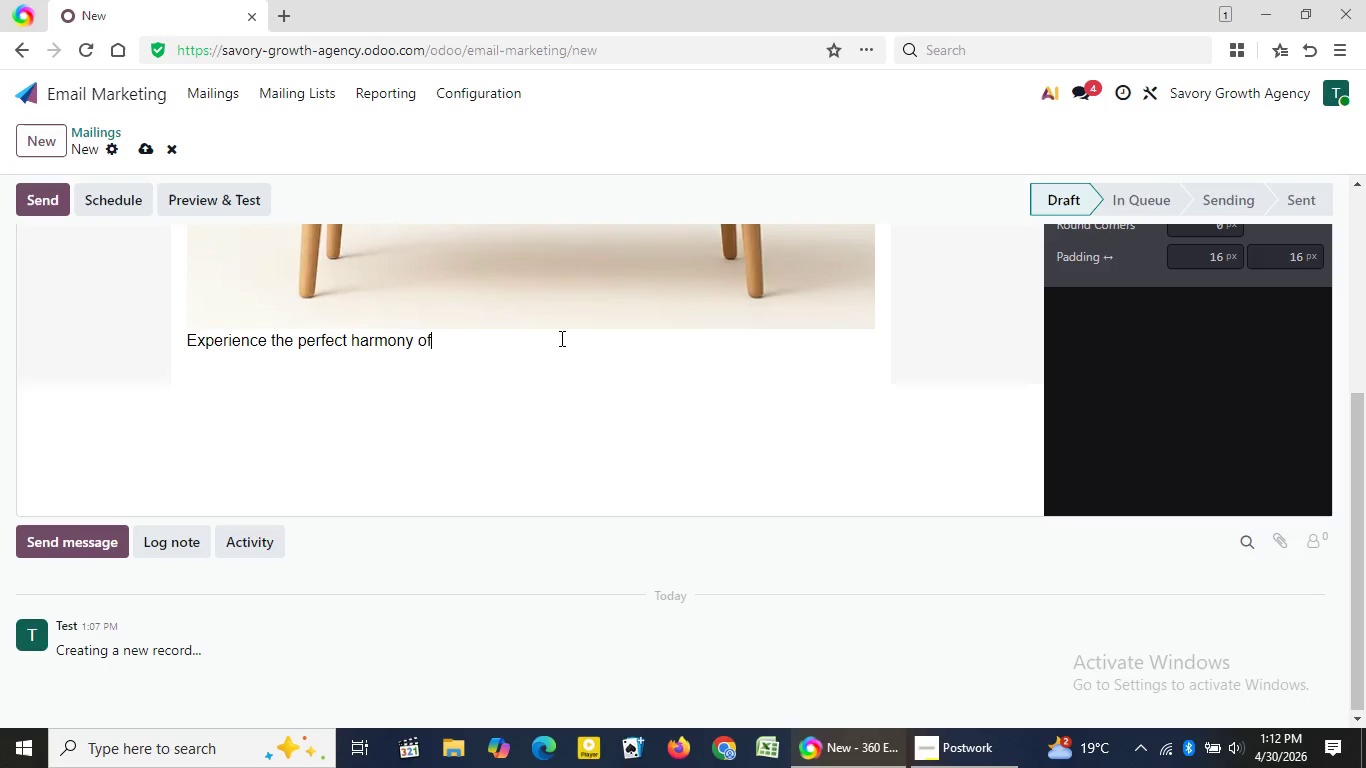 
hold_key(key=Backspace, duration=0.41)
 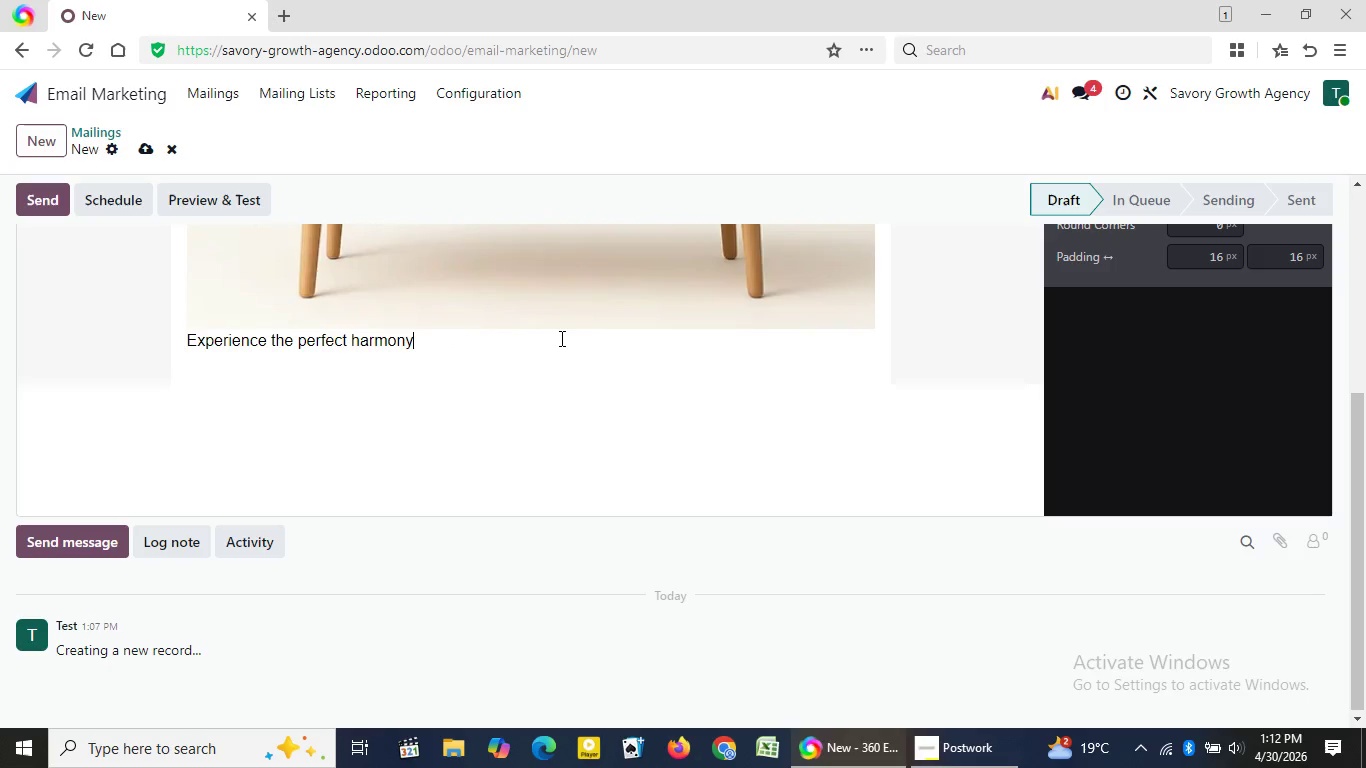 
key(Backspace)
 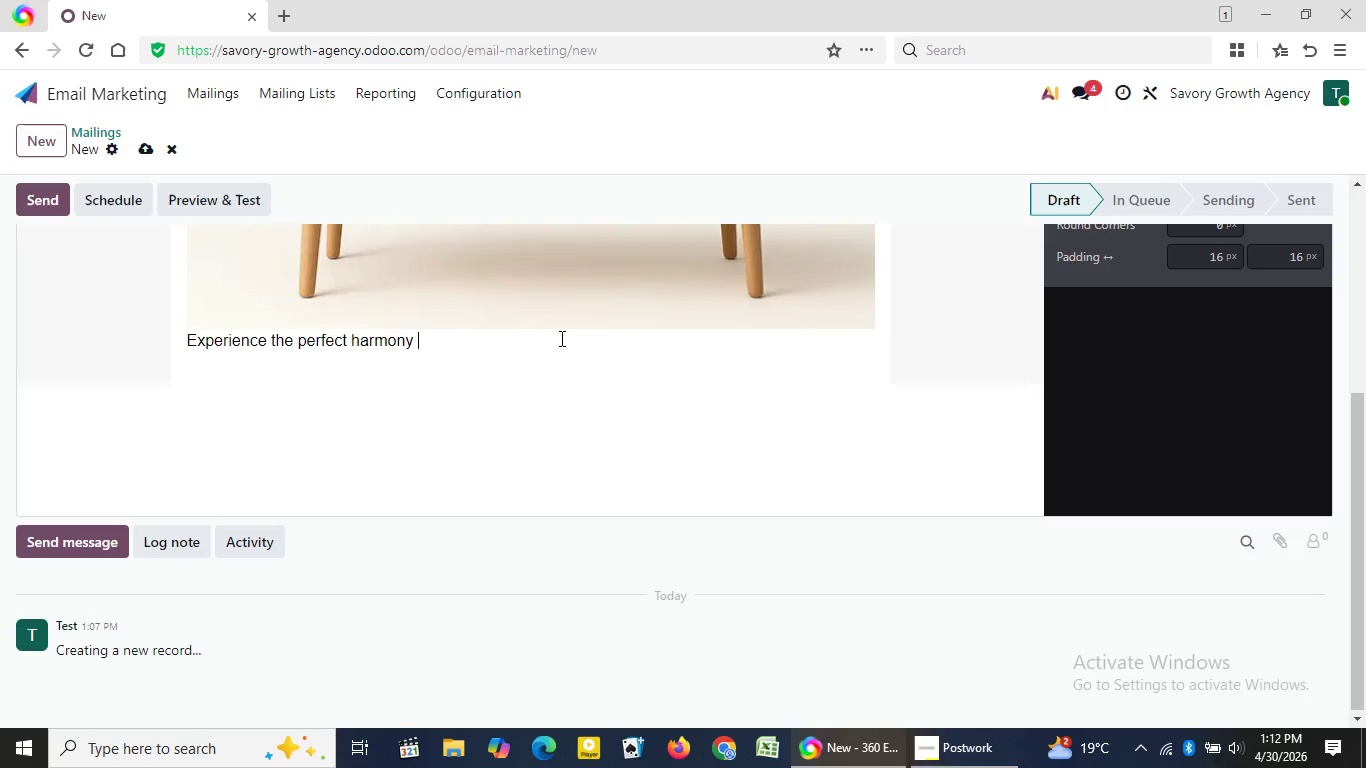 
key(Backspace)
 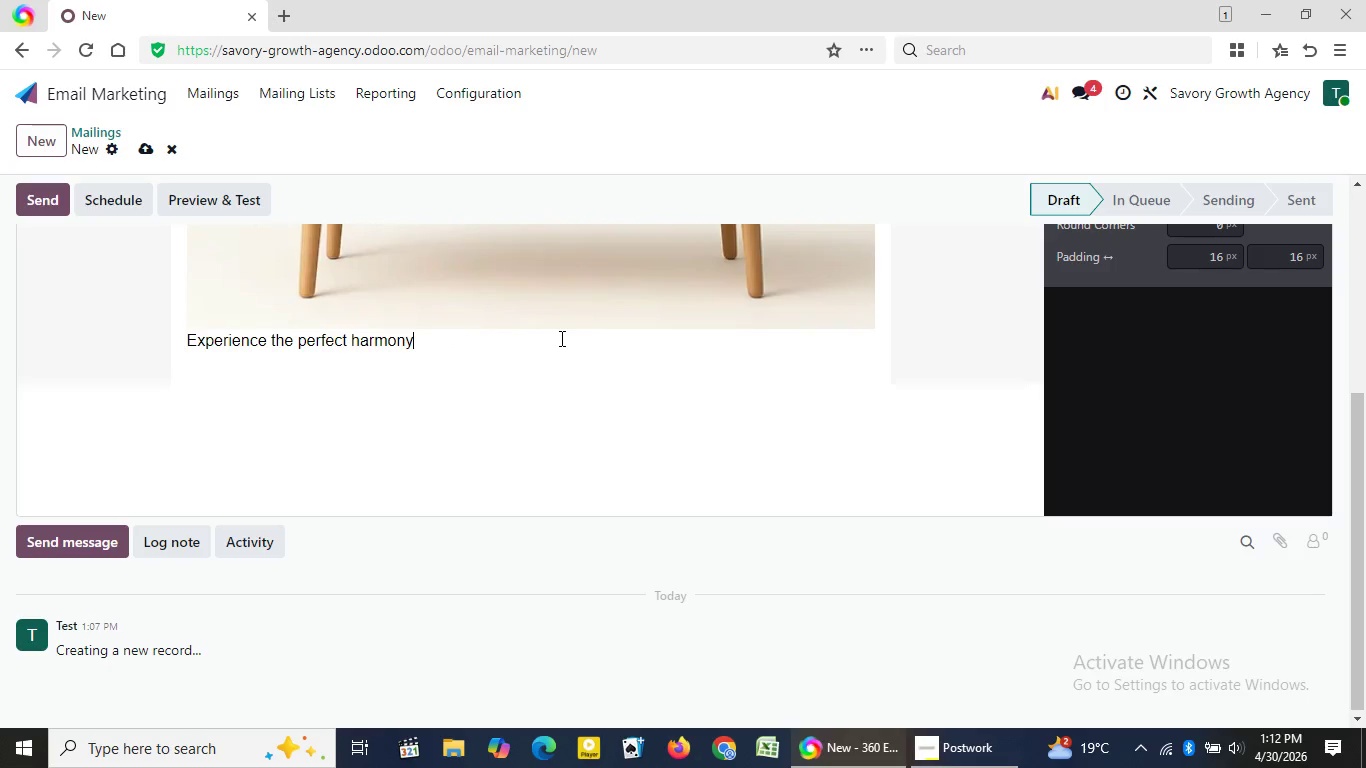 
key(Backspace)
 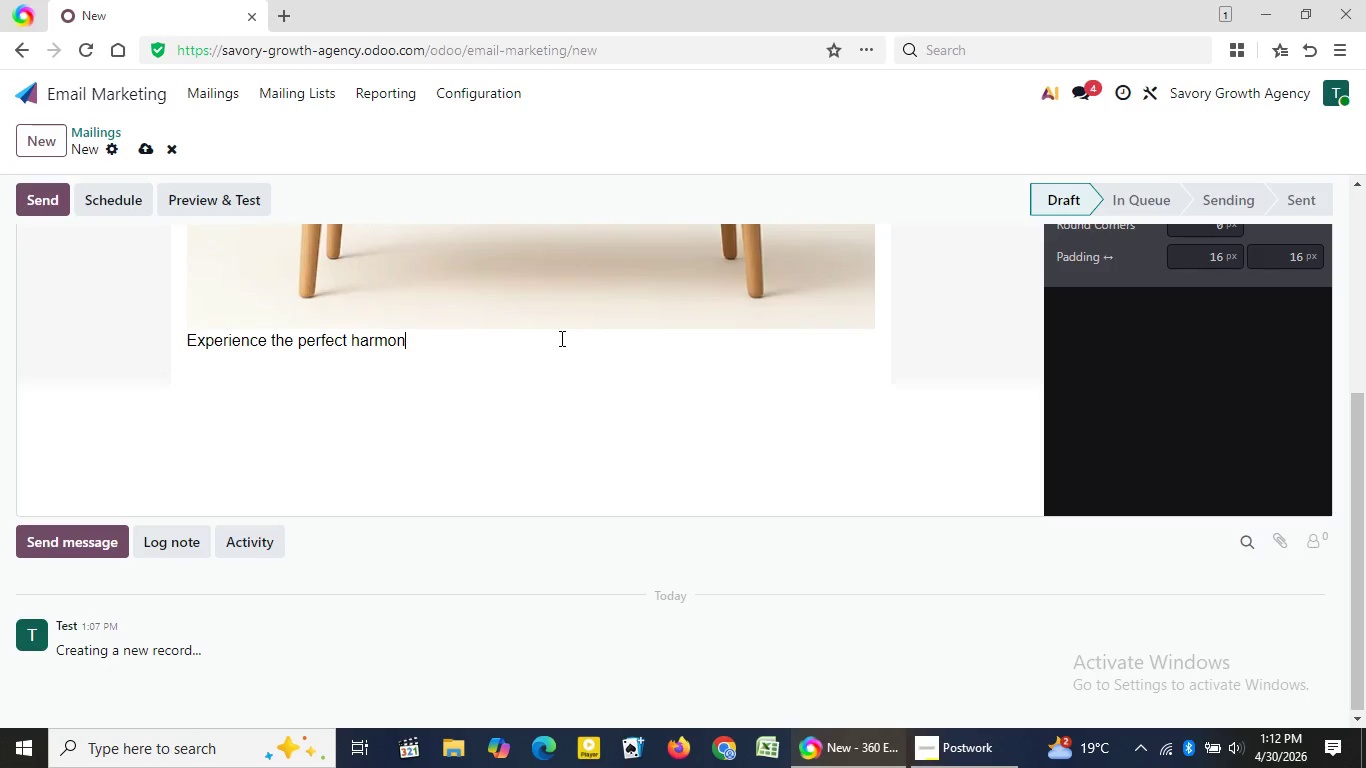 
key(Backspace)
 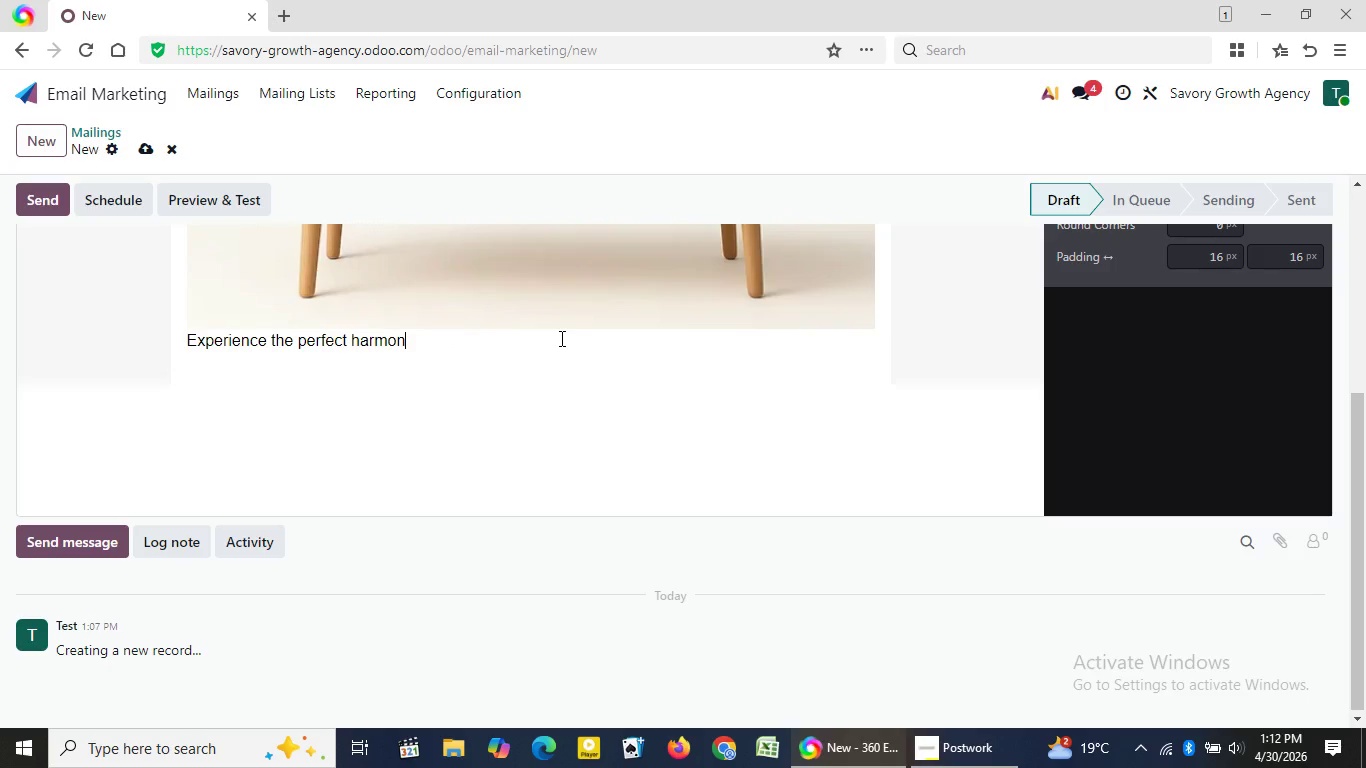 
key(Backspace)
 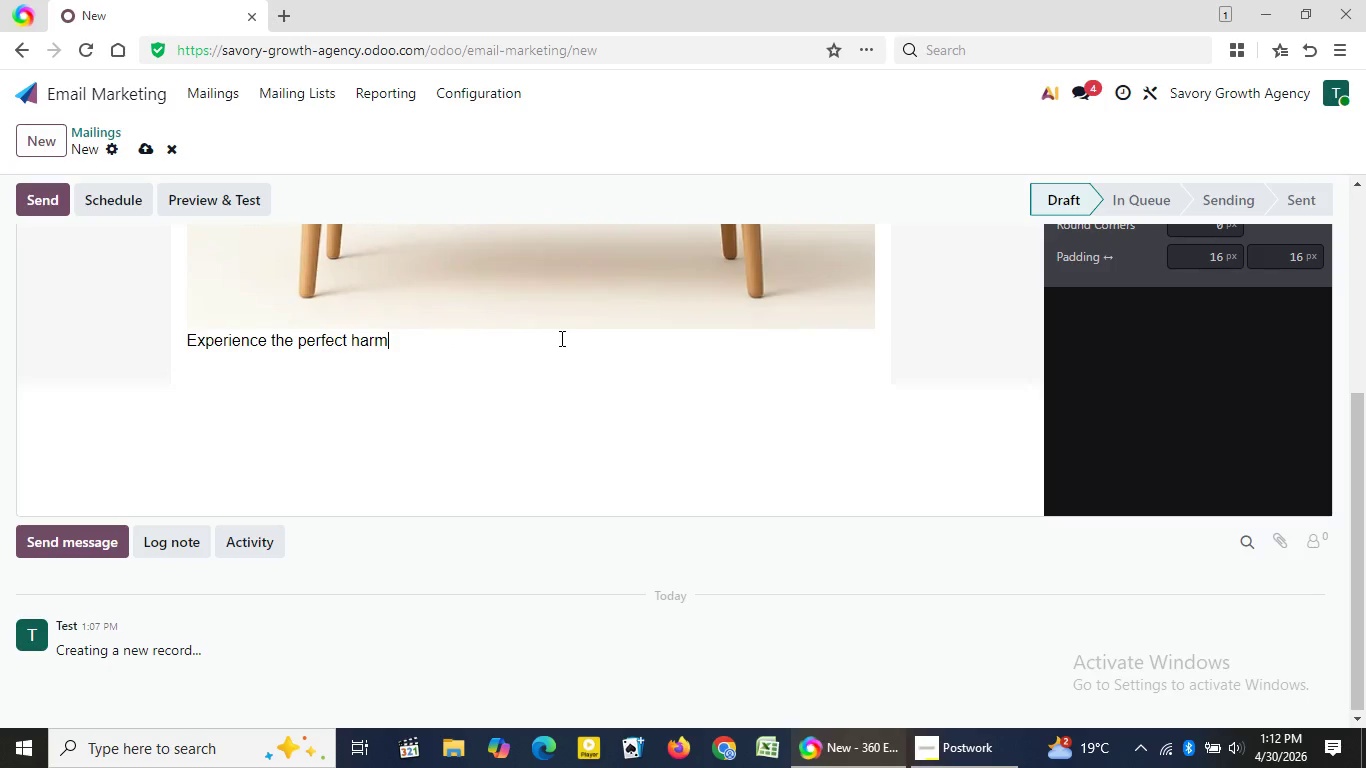 
key(Backspace)
 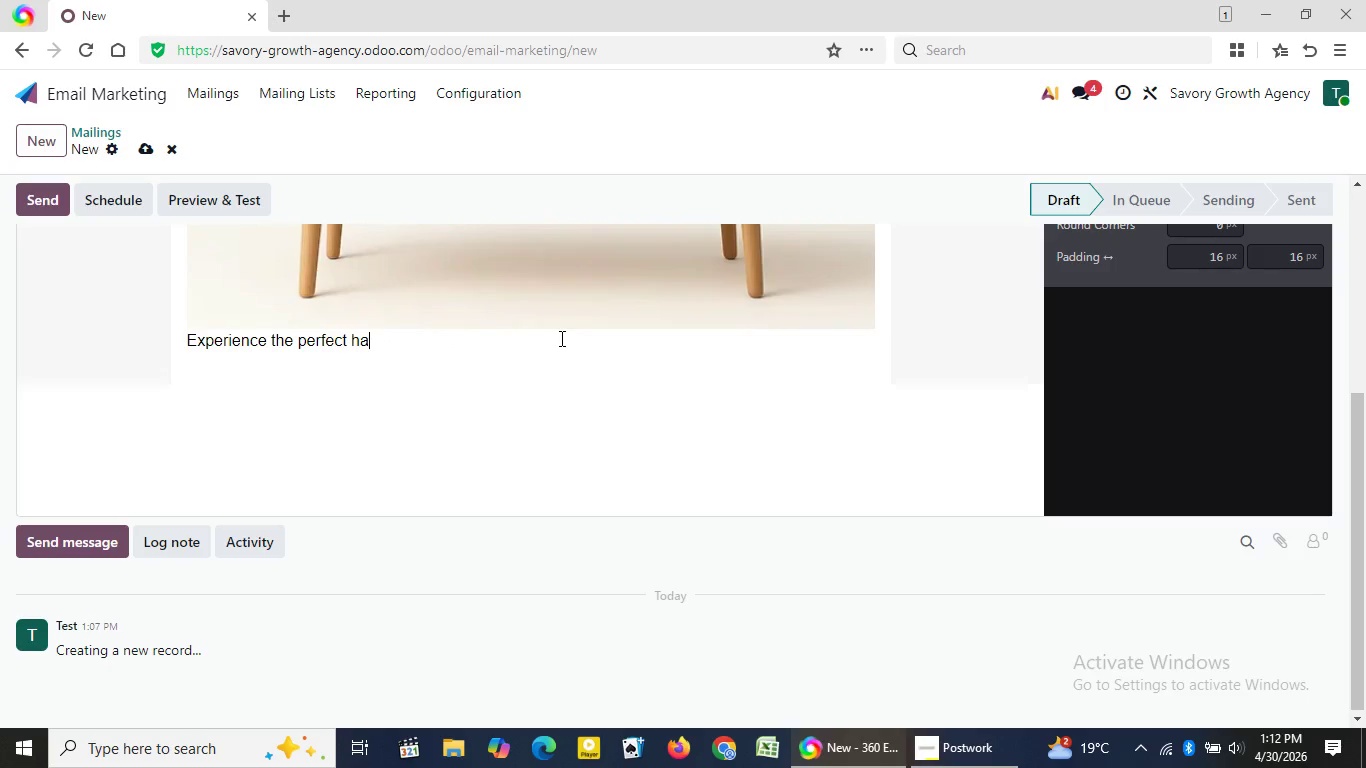 
key(Backspace)
 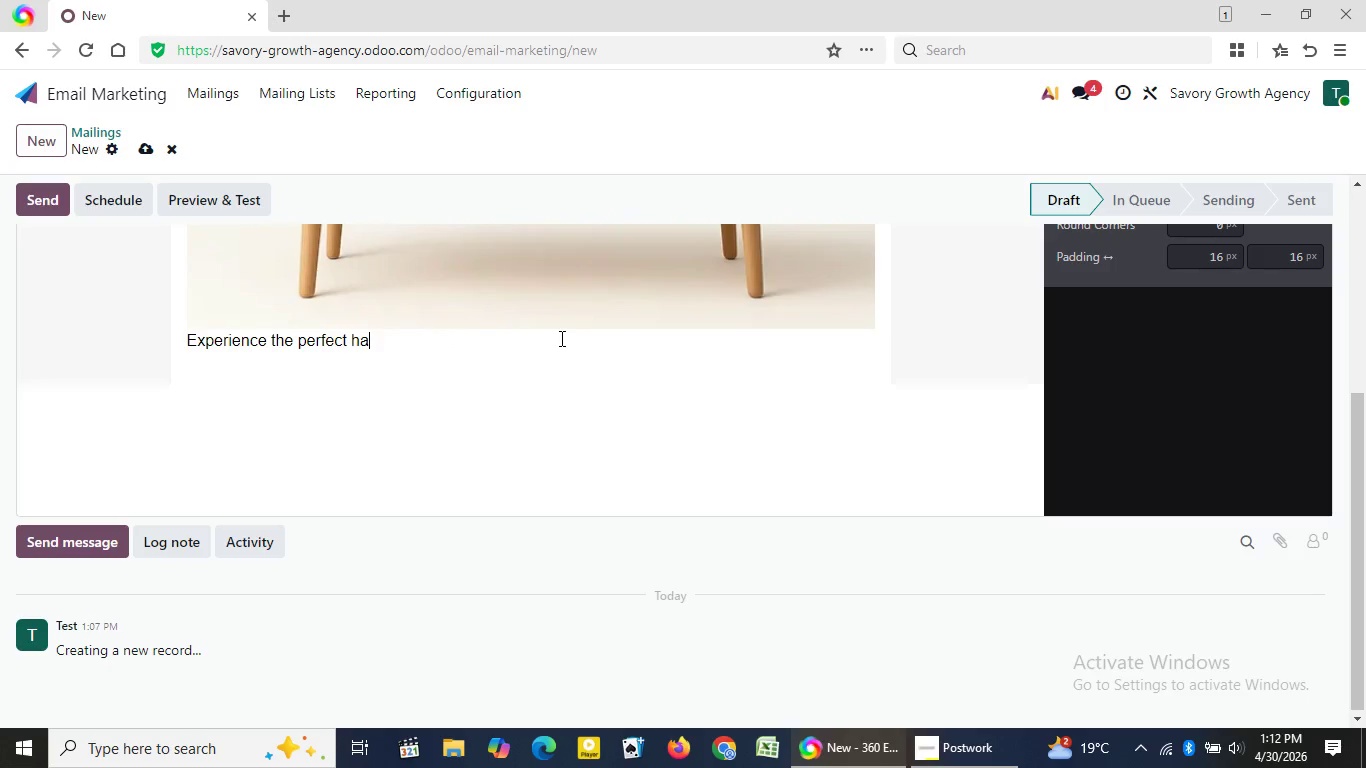 
key(Backspace)
 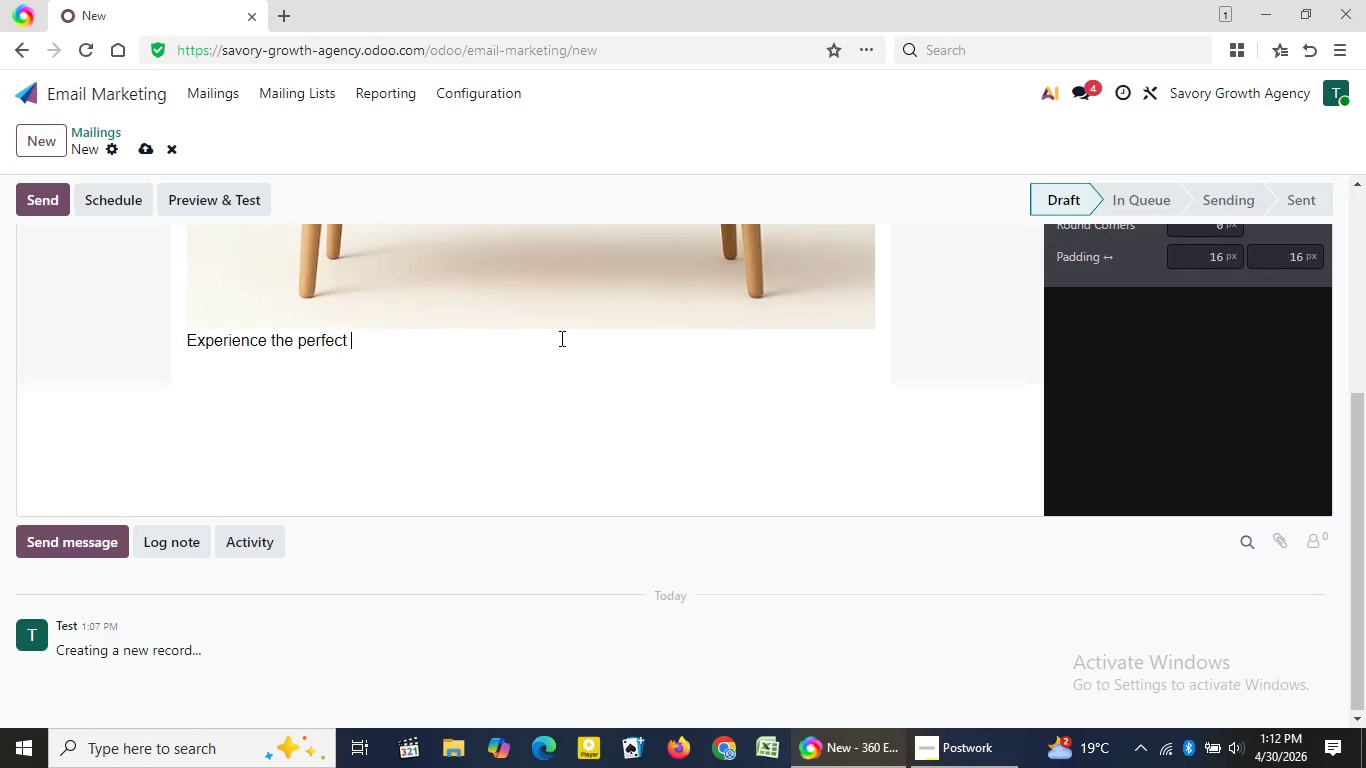 
key(Backspace)
 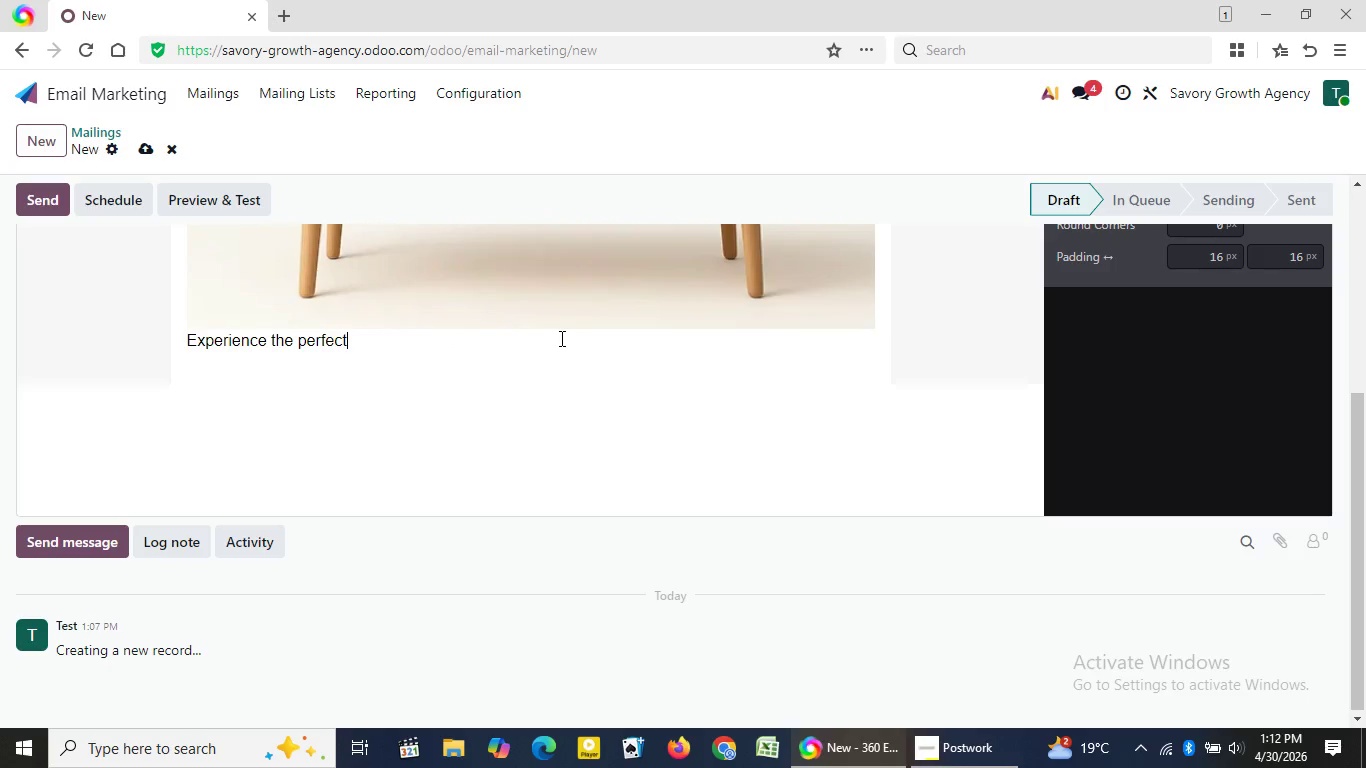 
key(Backspace)
 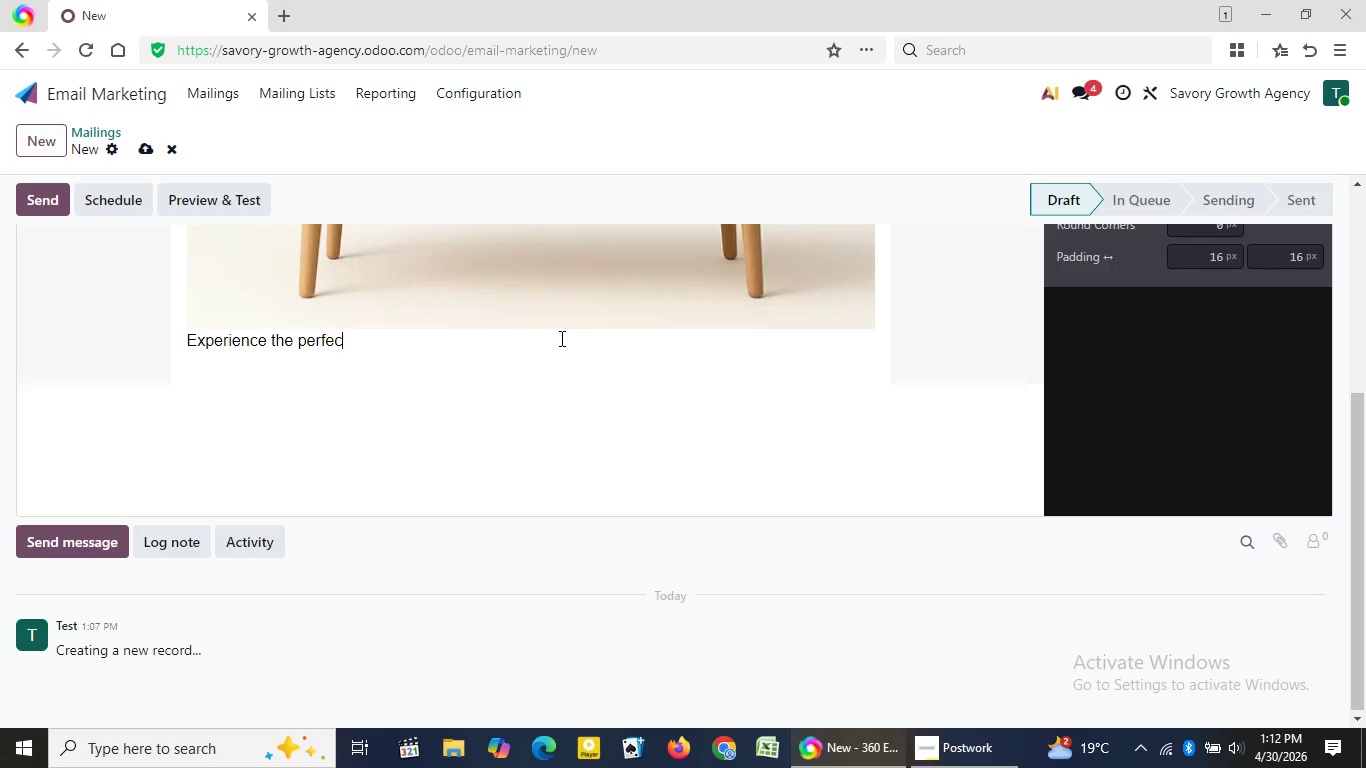 
key(Backspace)
 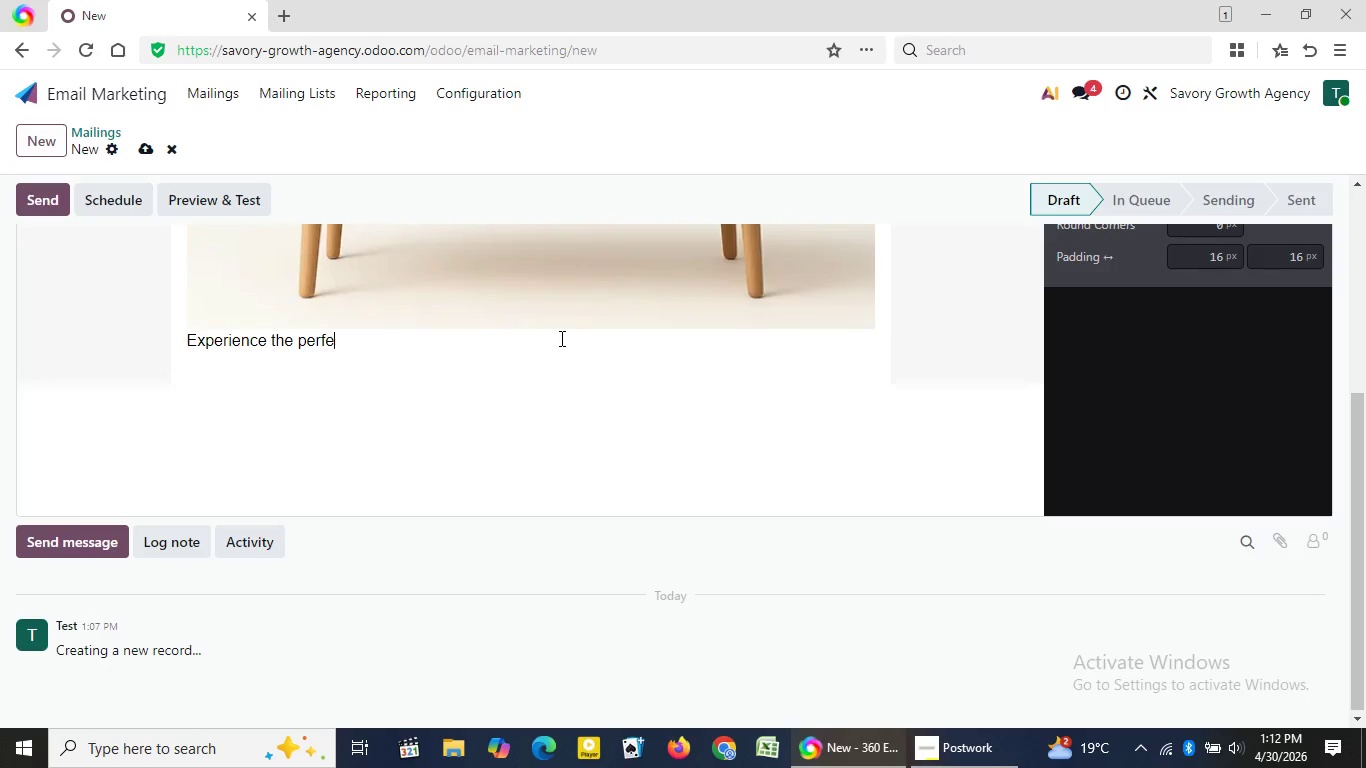 
key(Backspace)
 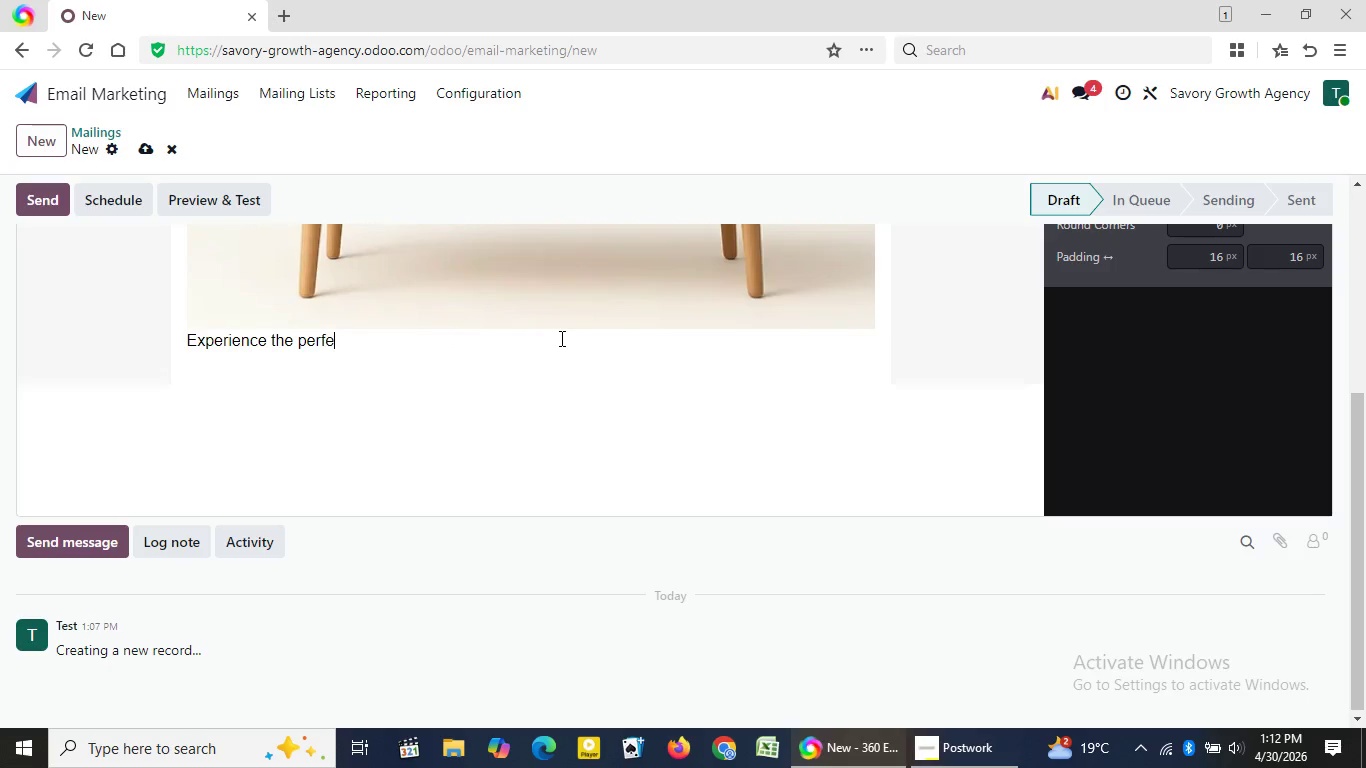 
key(Backspace)
 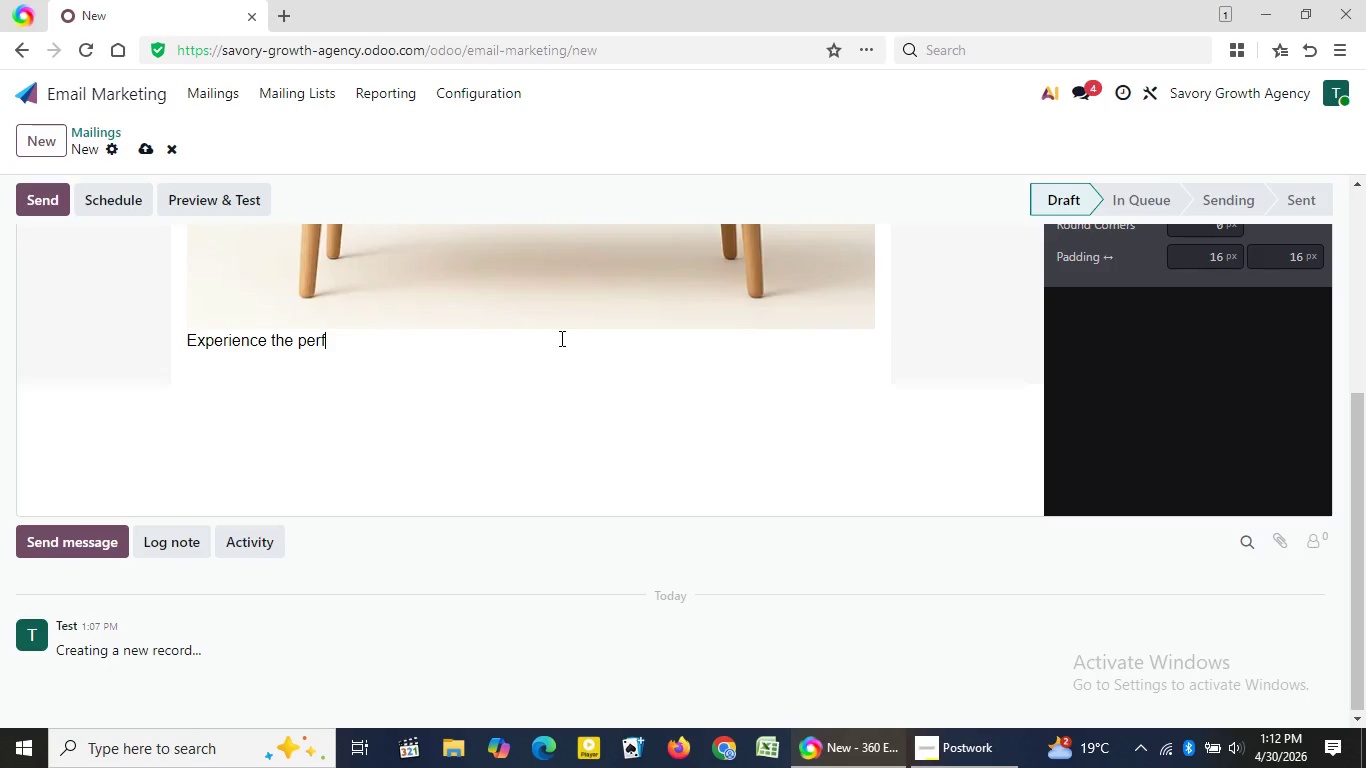 
key(Backspace)
 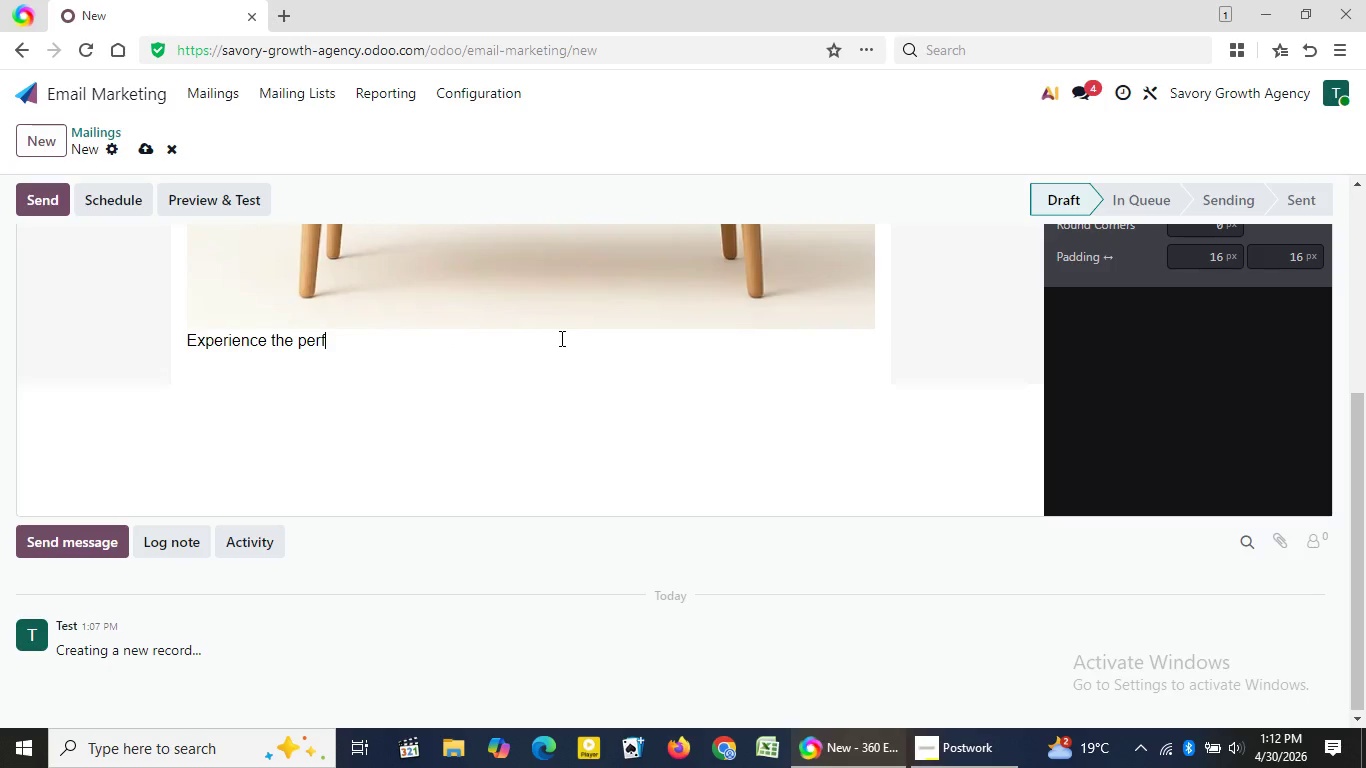 
key(Backspace)
 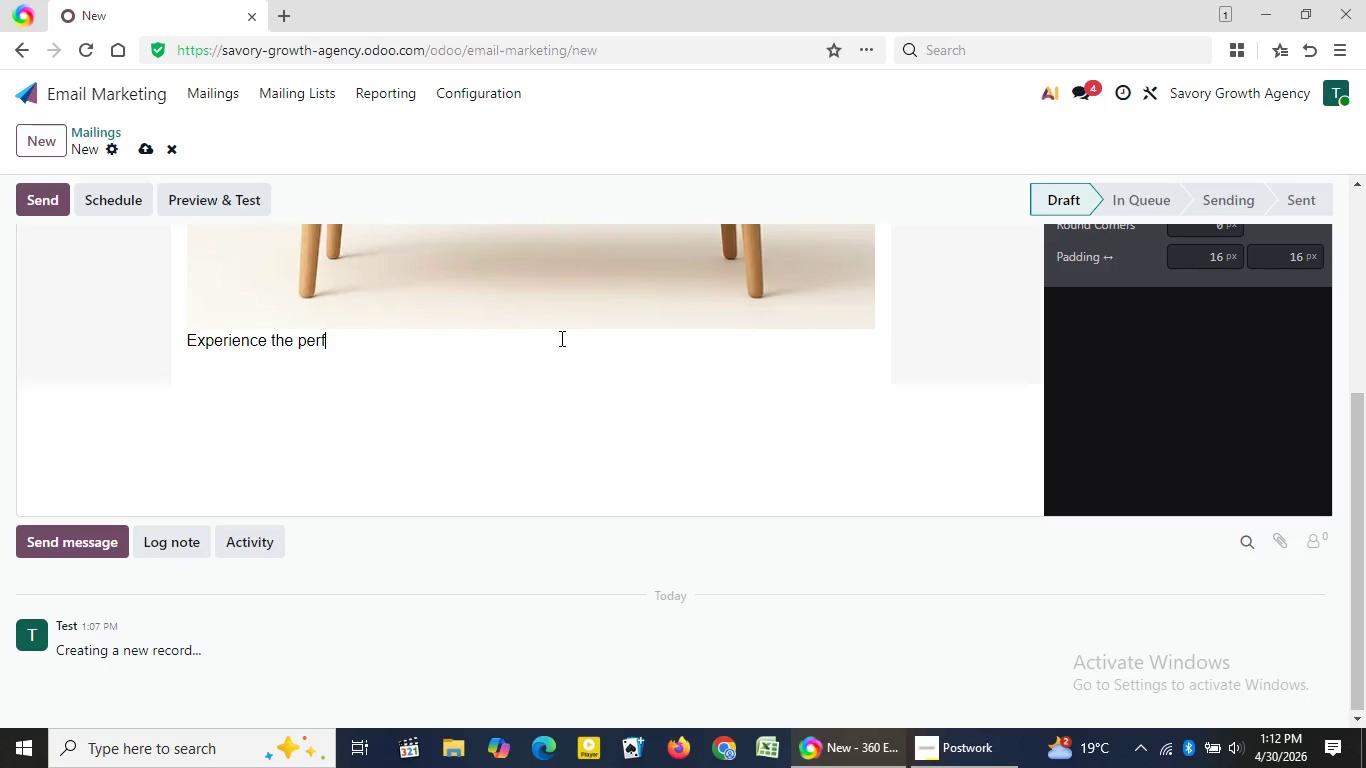 
key(Backspace)
 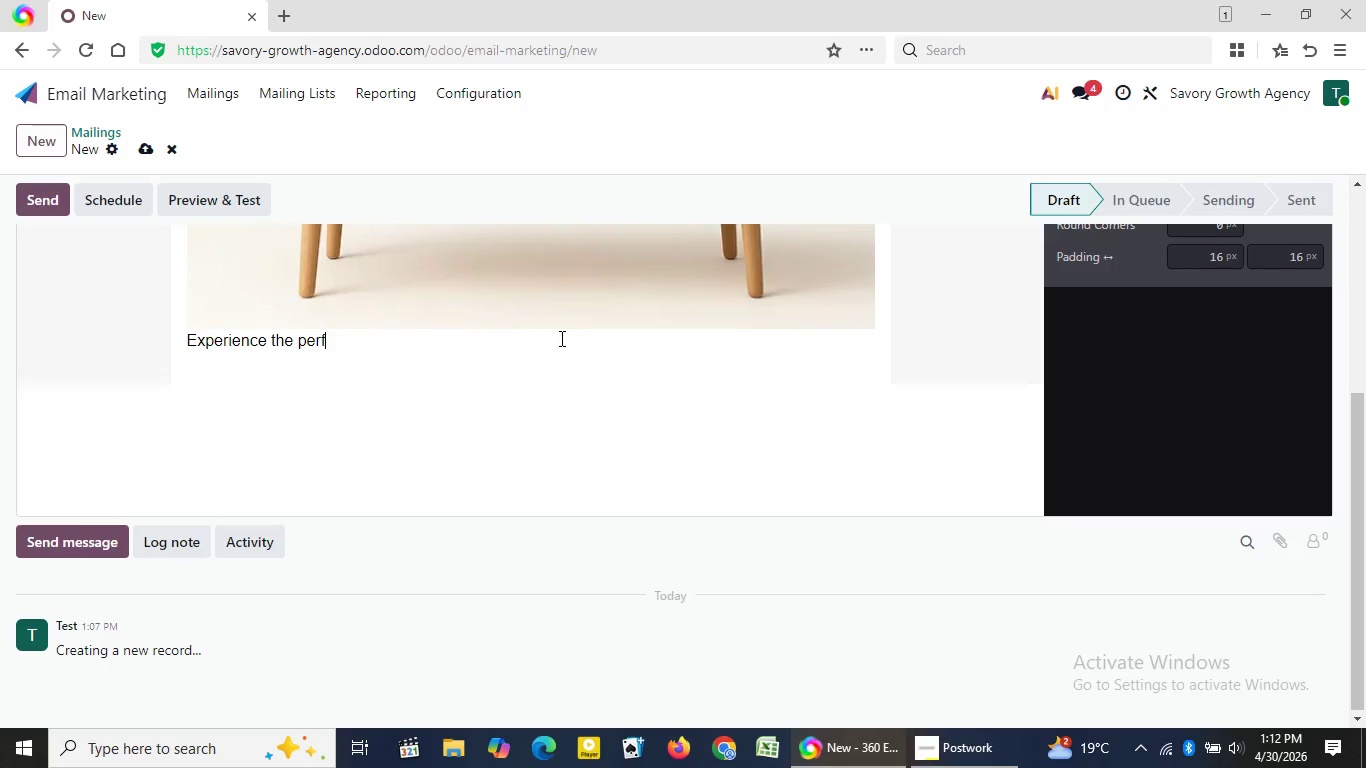 
key(Backspace)
 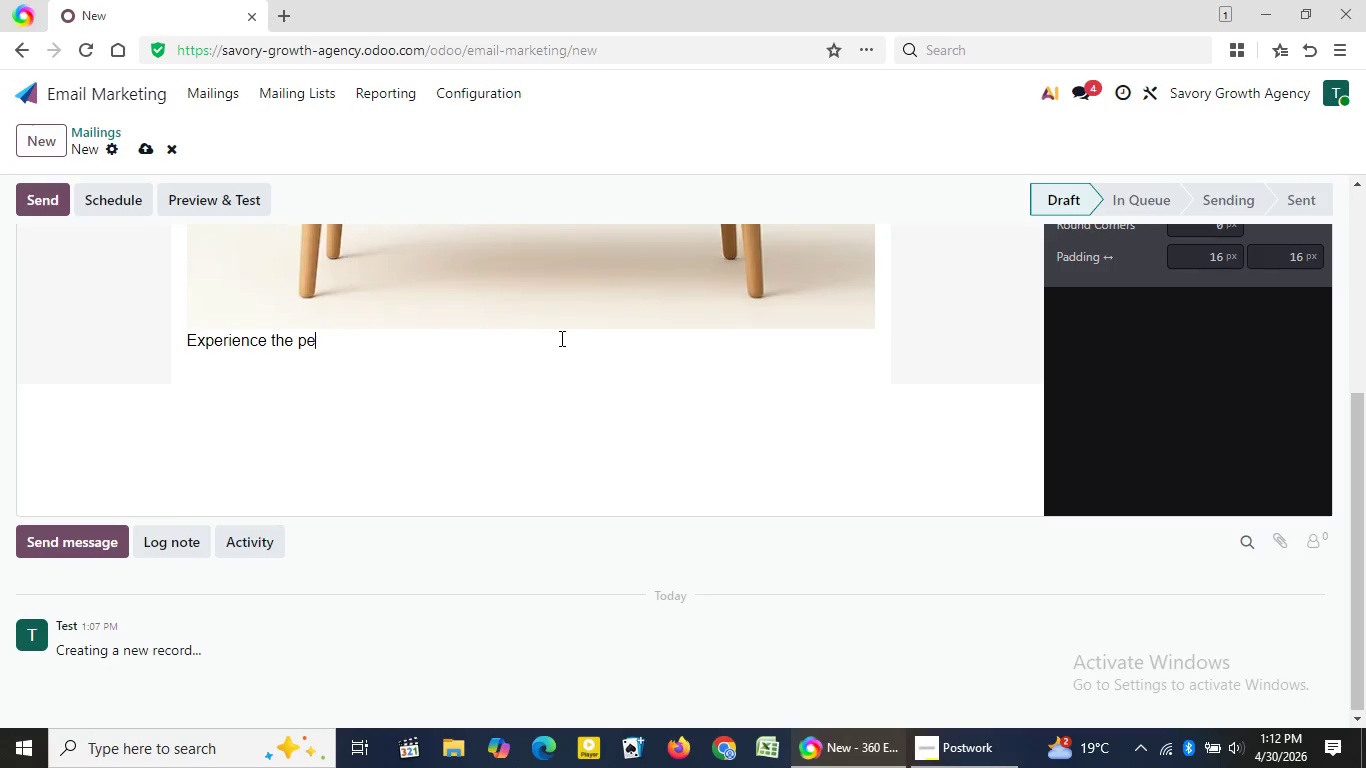 
key(Backspace)
 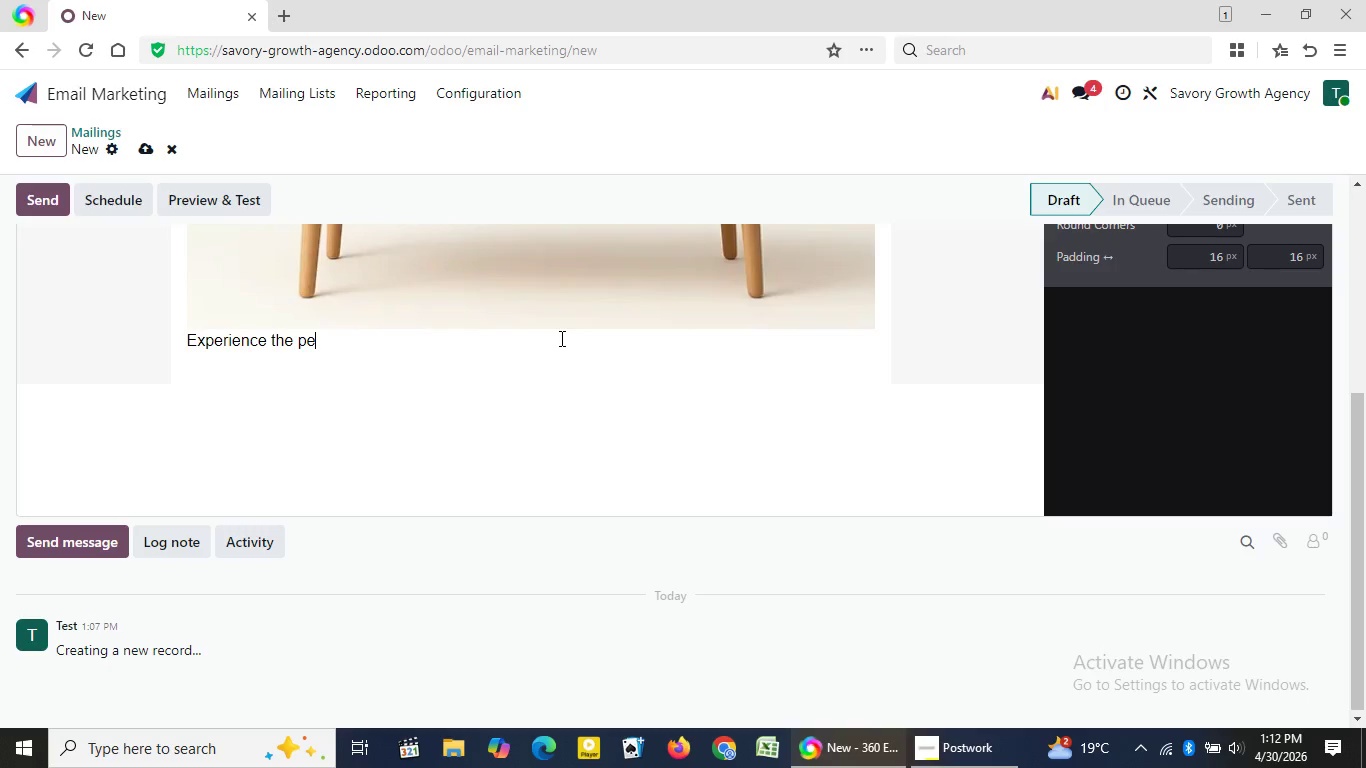 
key(Backspace)
 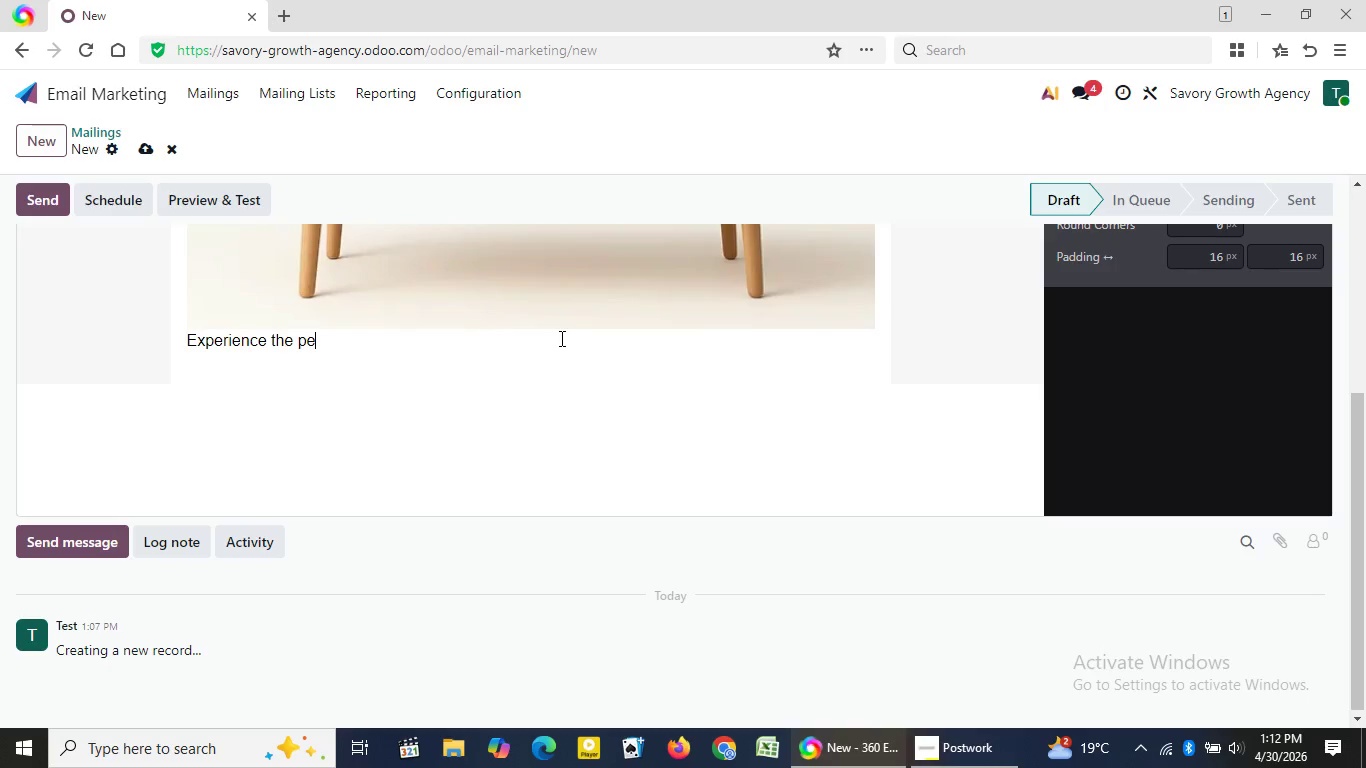 
key(Backspace)
 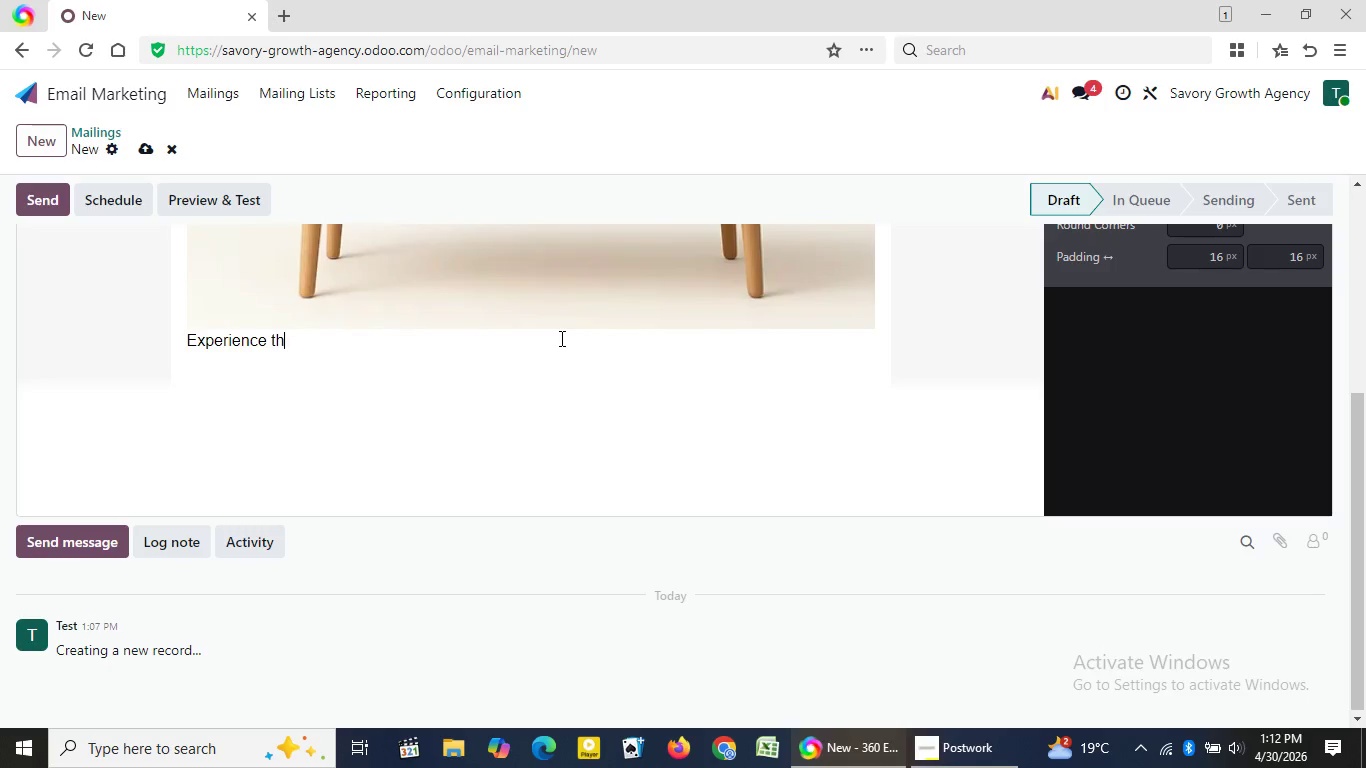 
key(Backspace)
 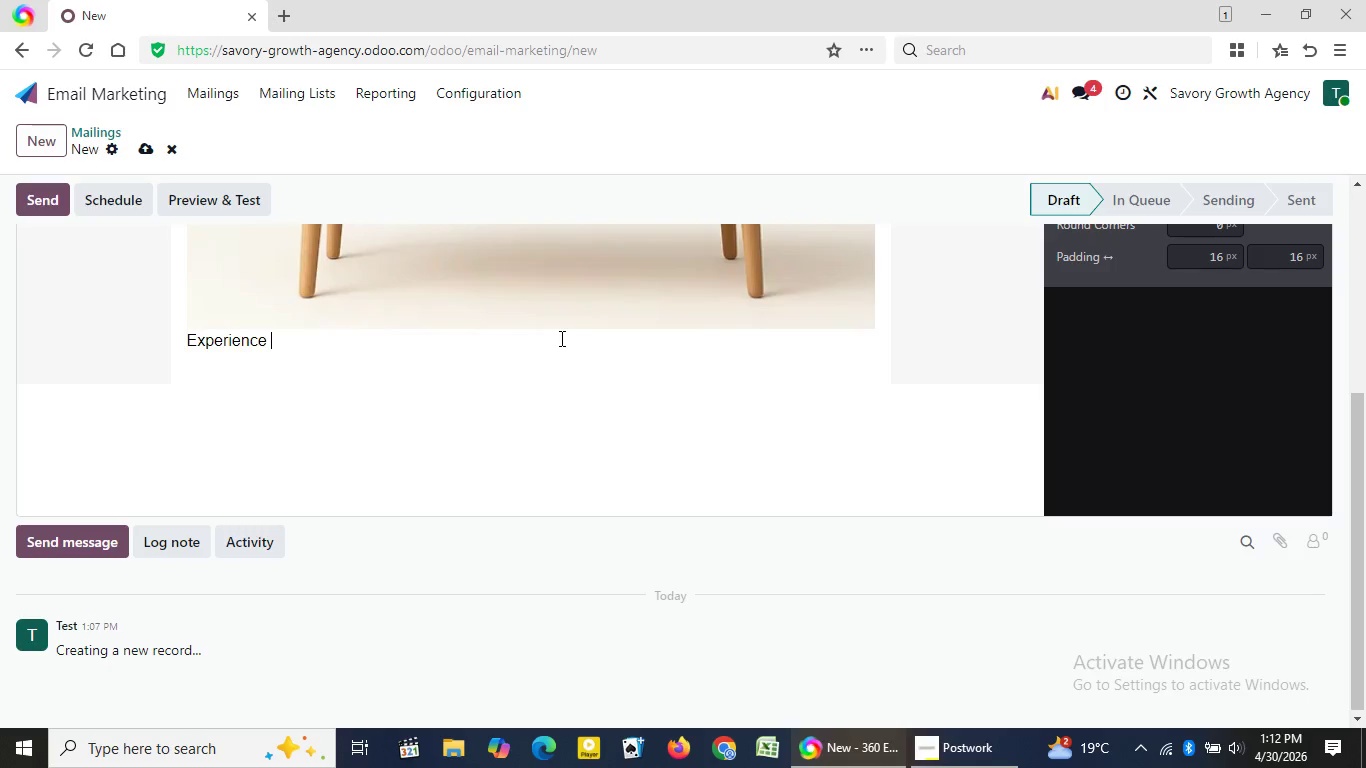 
key(Backspace)
 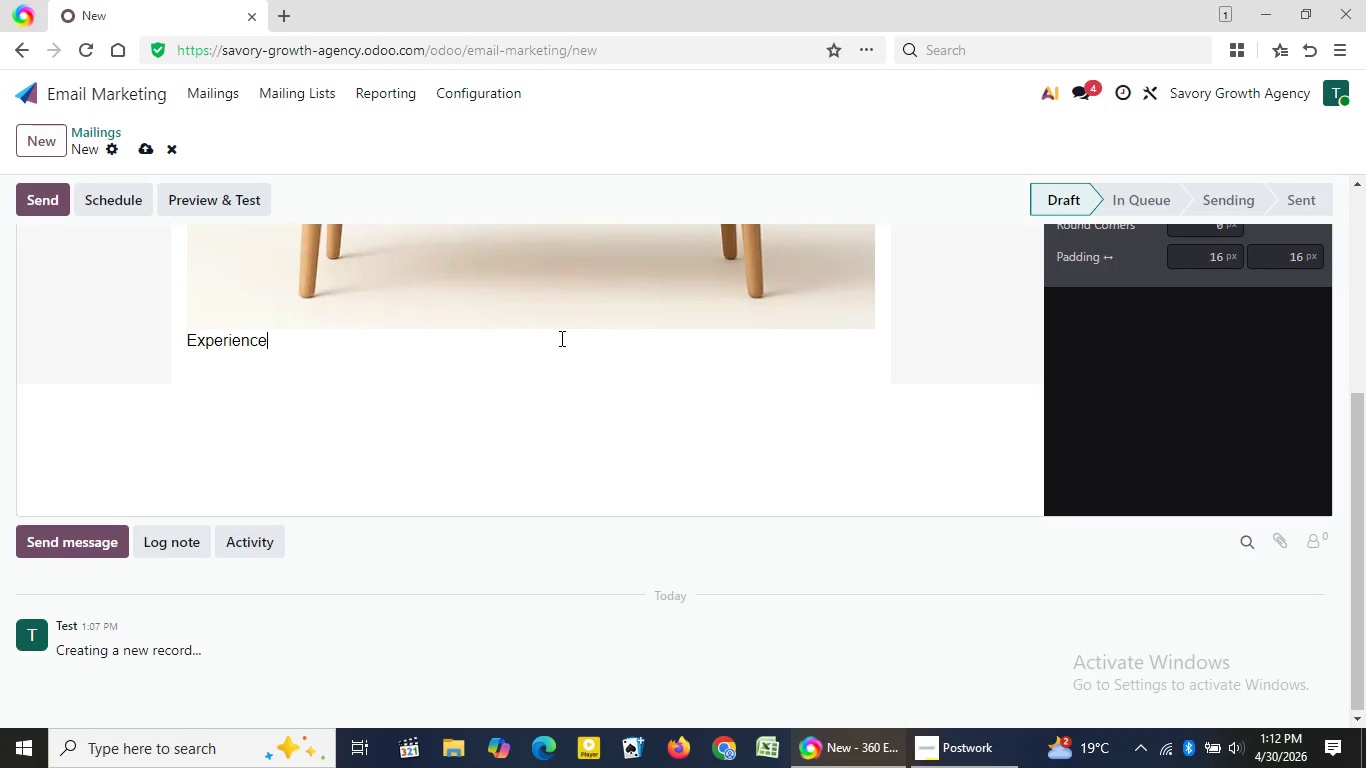 
key(Backspace)
 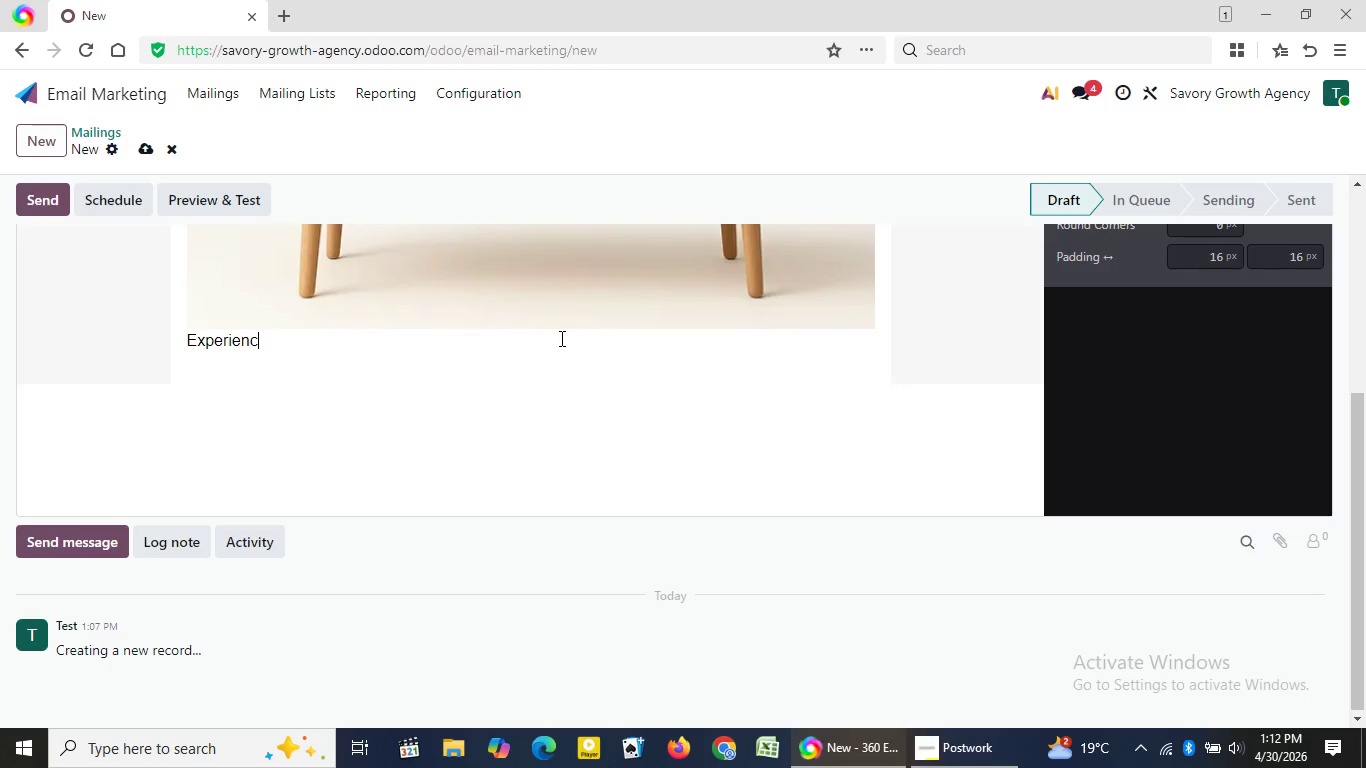 
key(Backspace)
 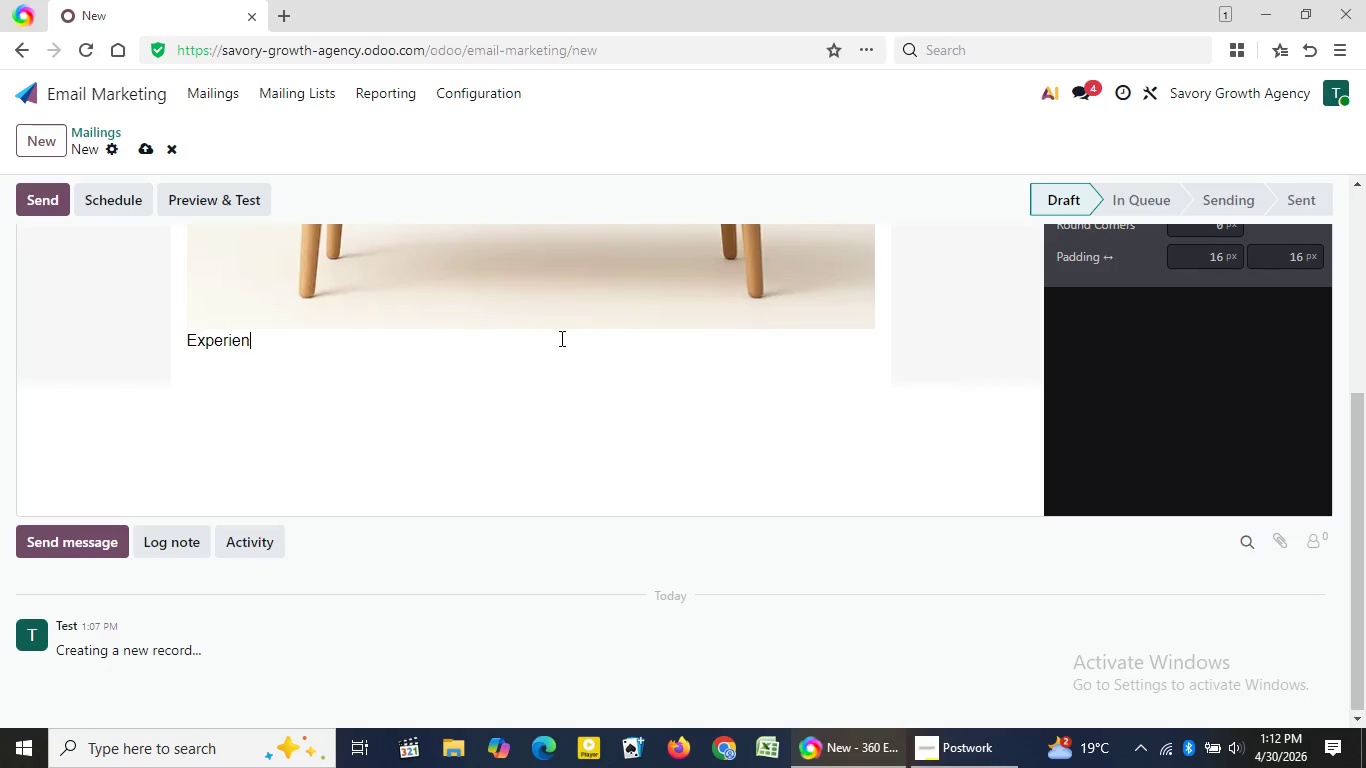 
key(Backspace)
 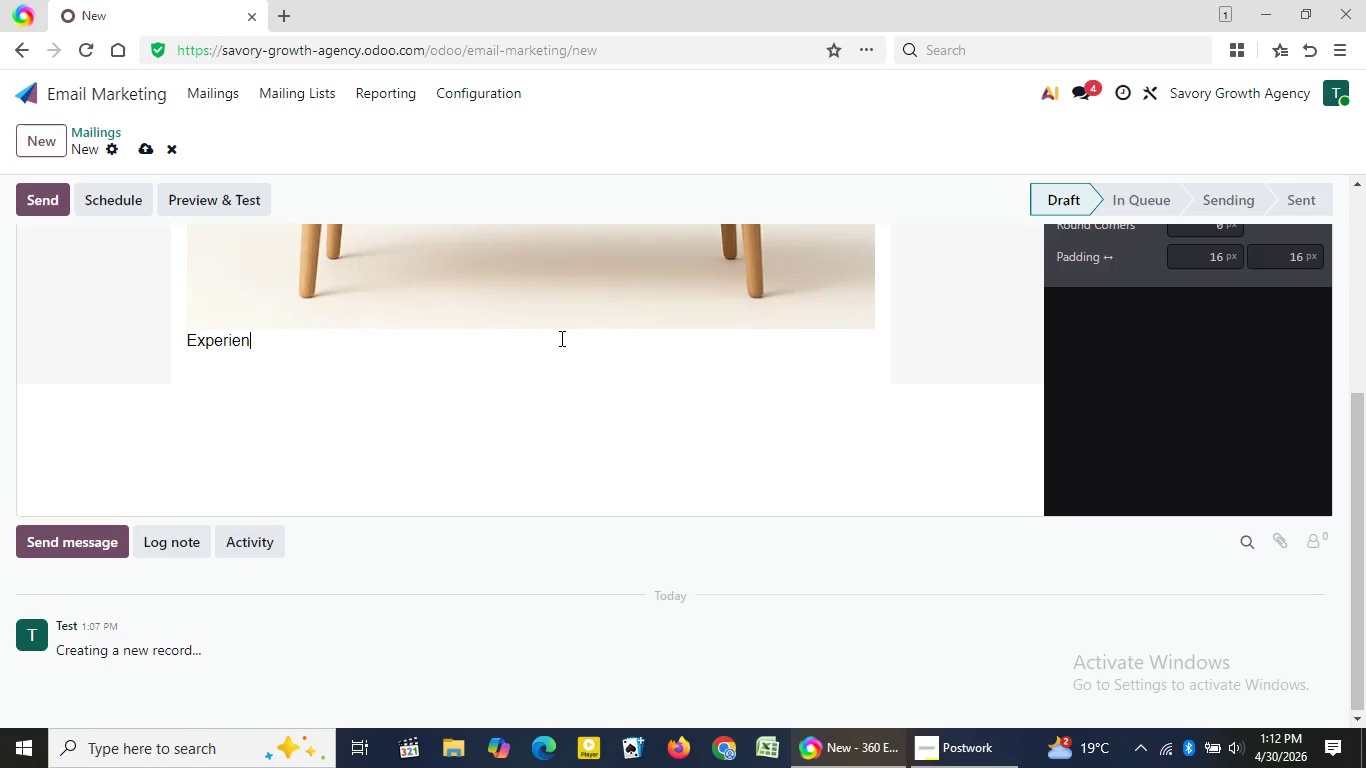 
key(Backspace)
 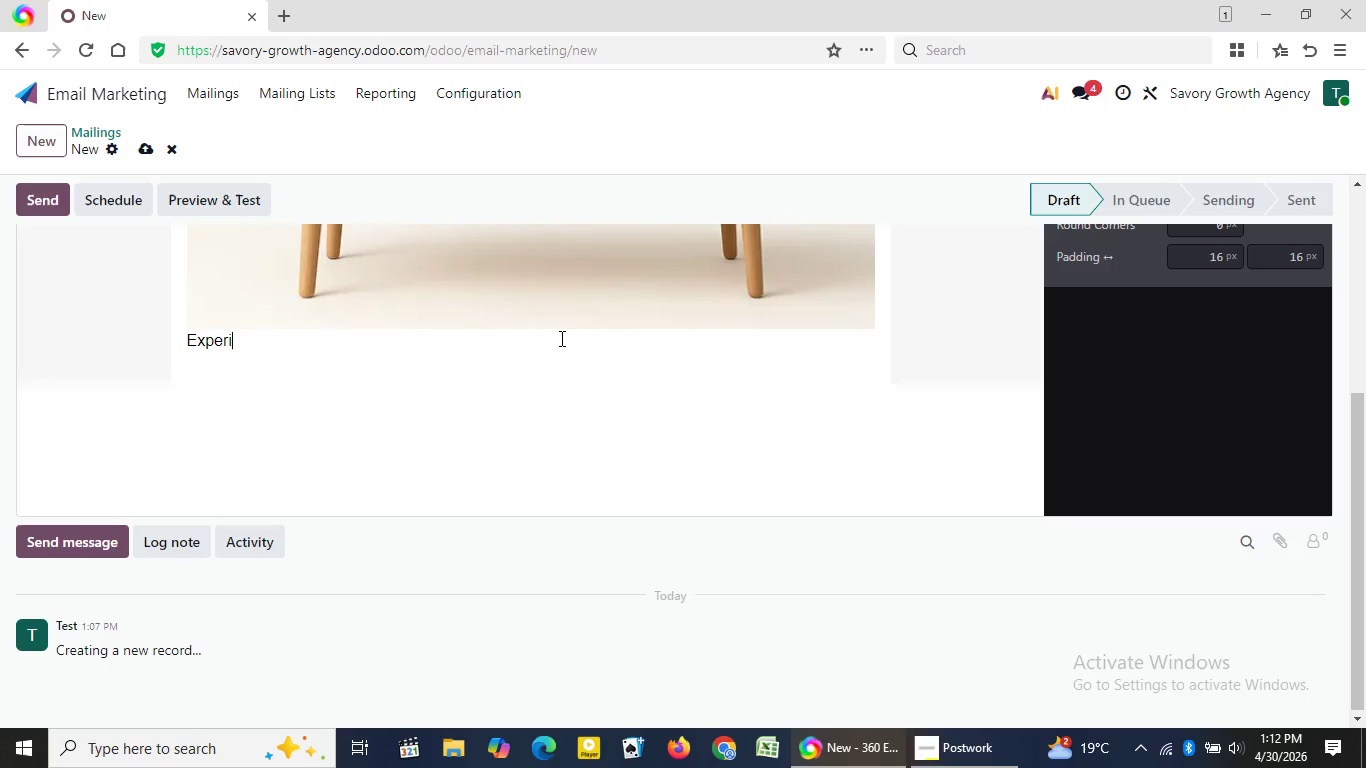 
key(Backspace)
 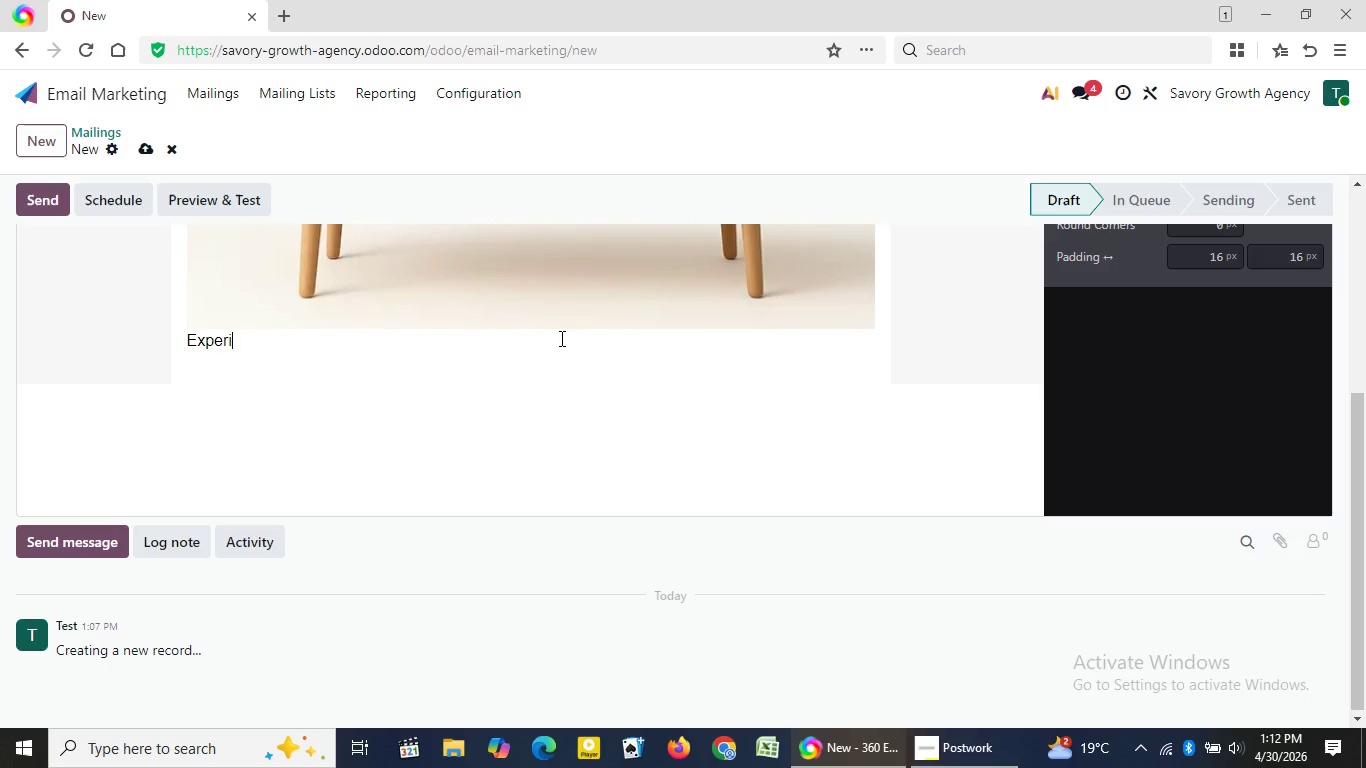 
key(Backspace)
 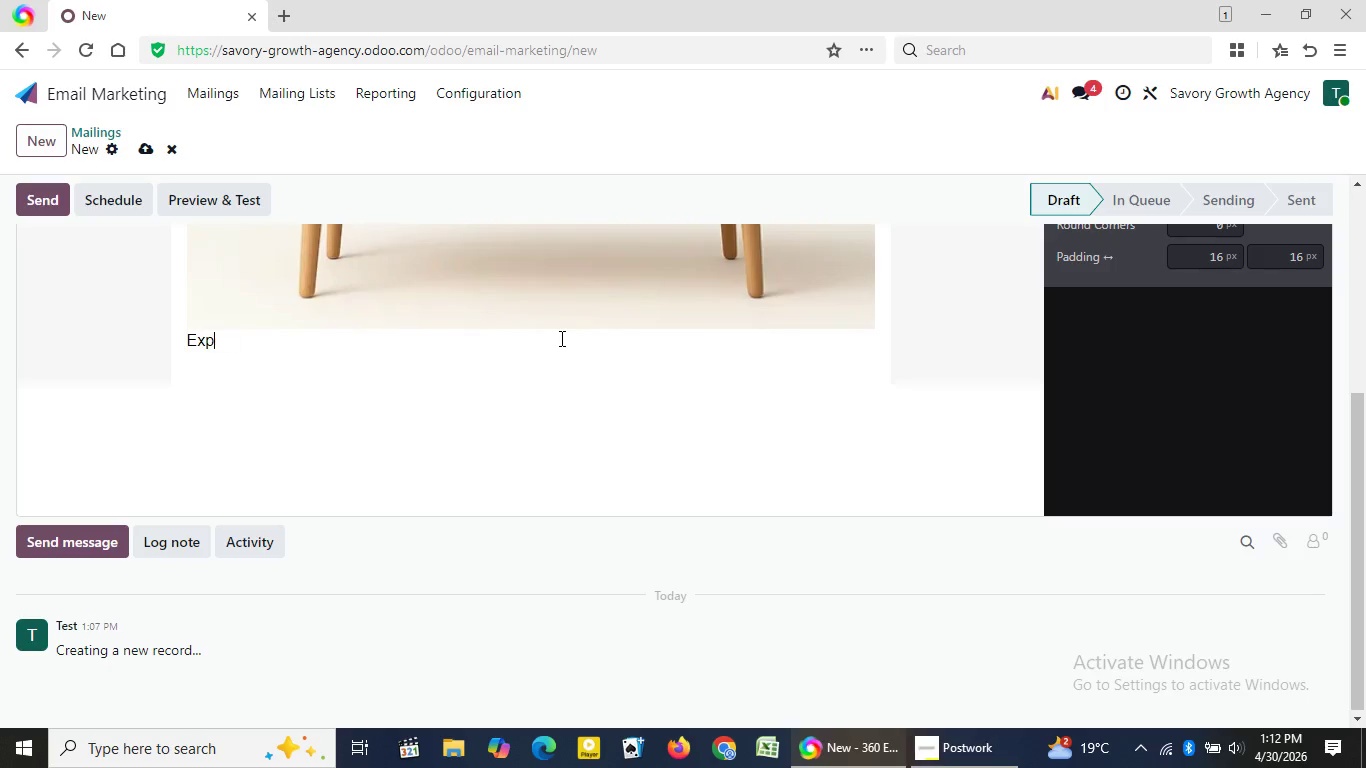 
key(Backspace)
 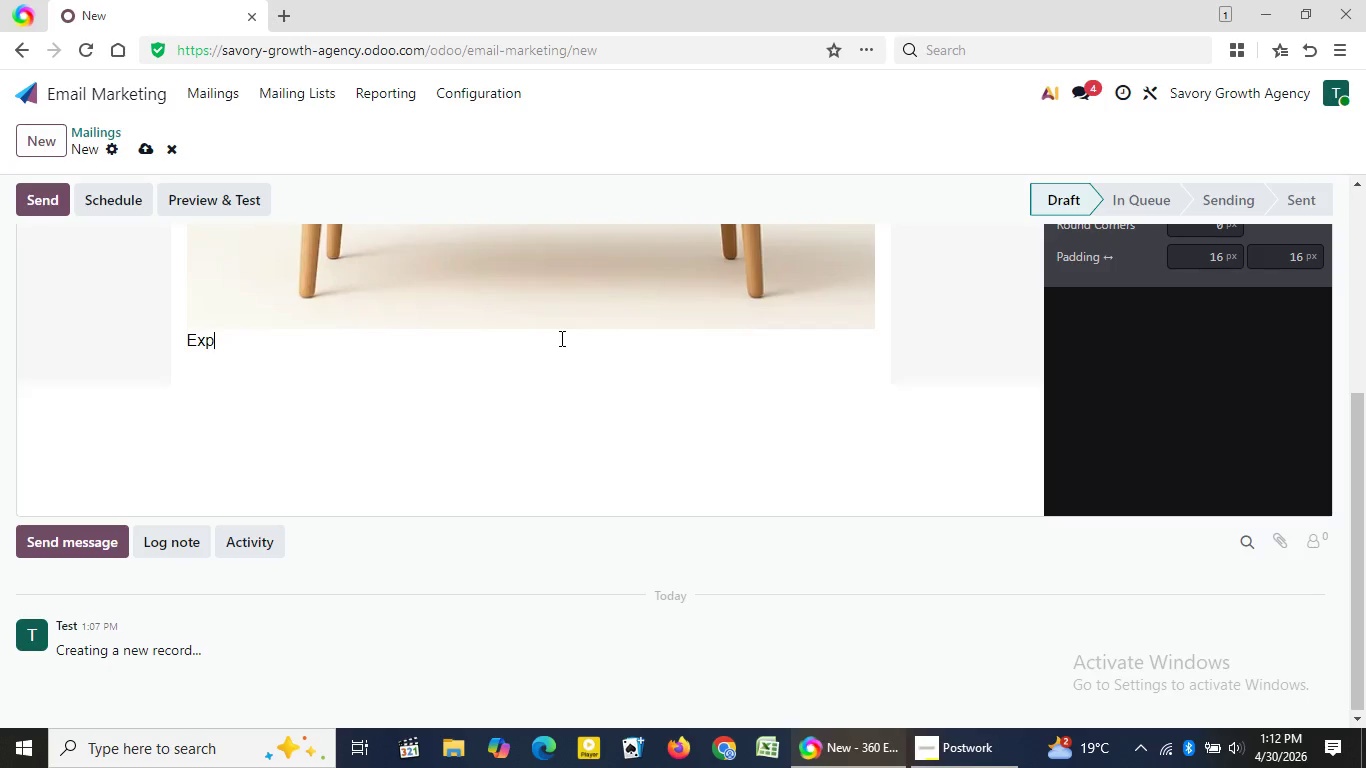 
key(Backspace)
 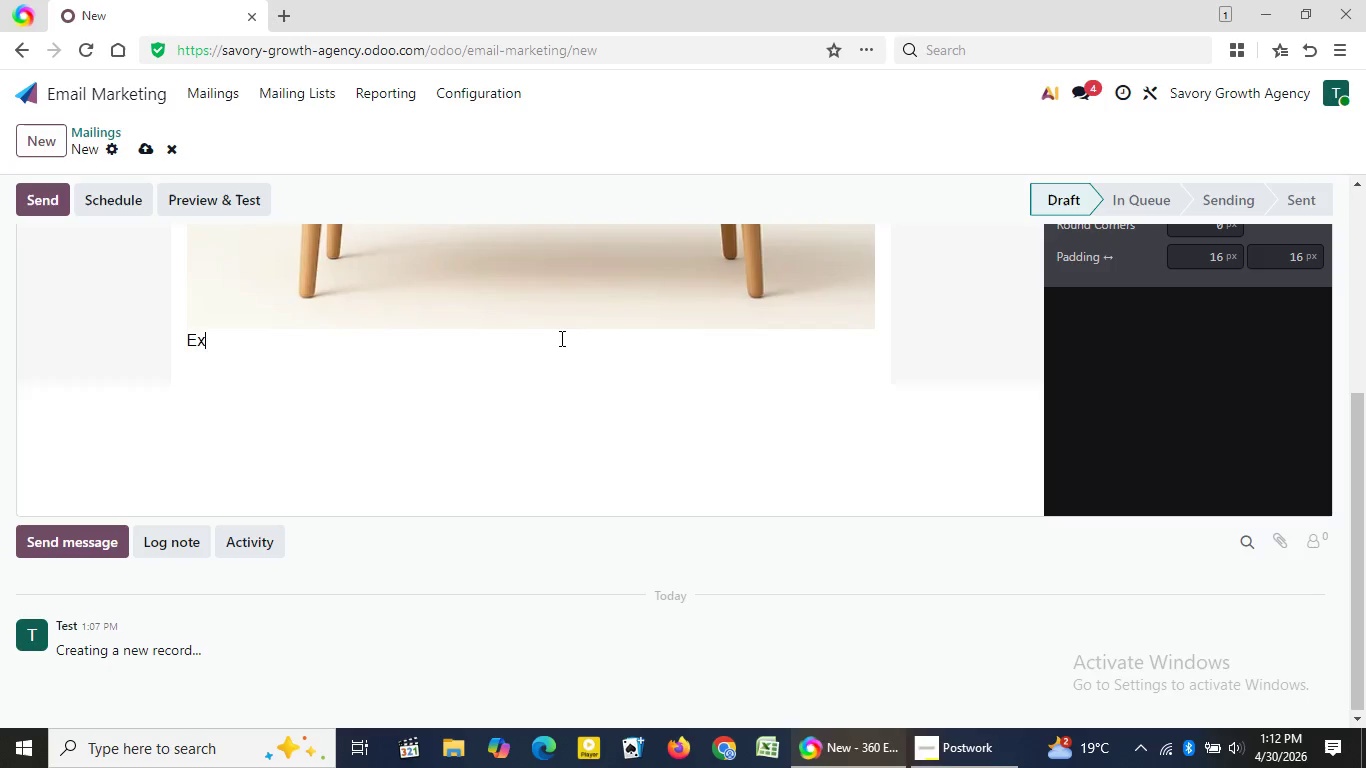 
key(Backspace)
 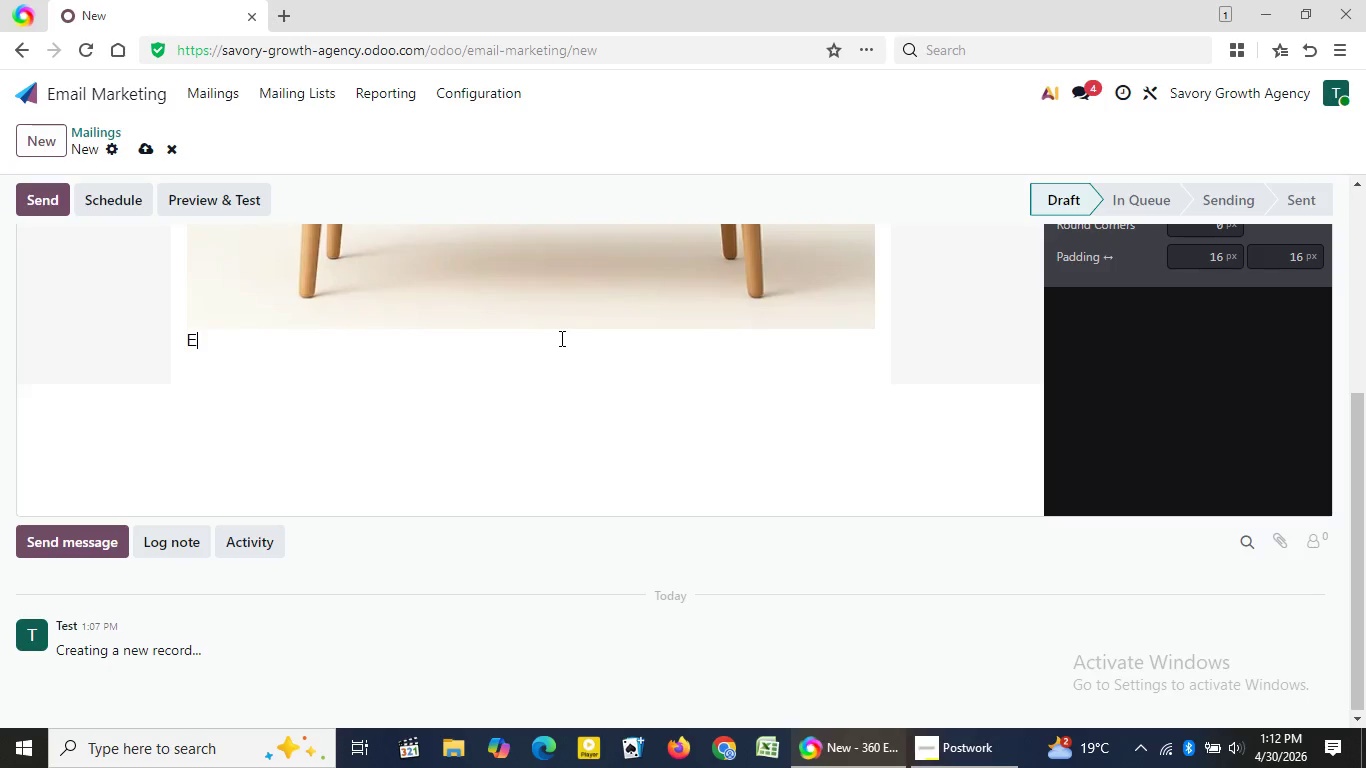 
key(Backspace)
 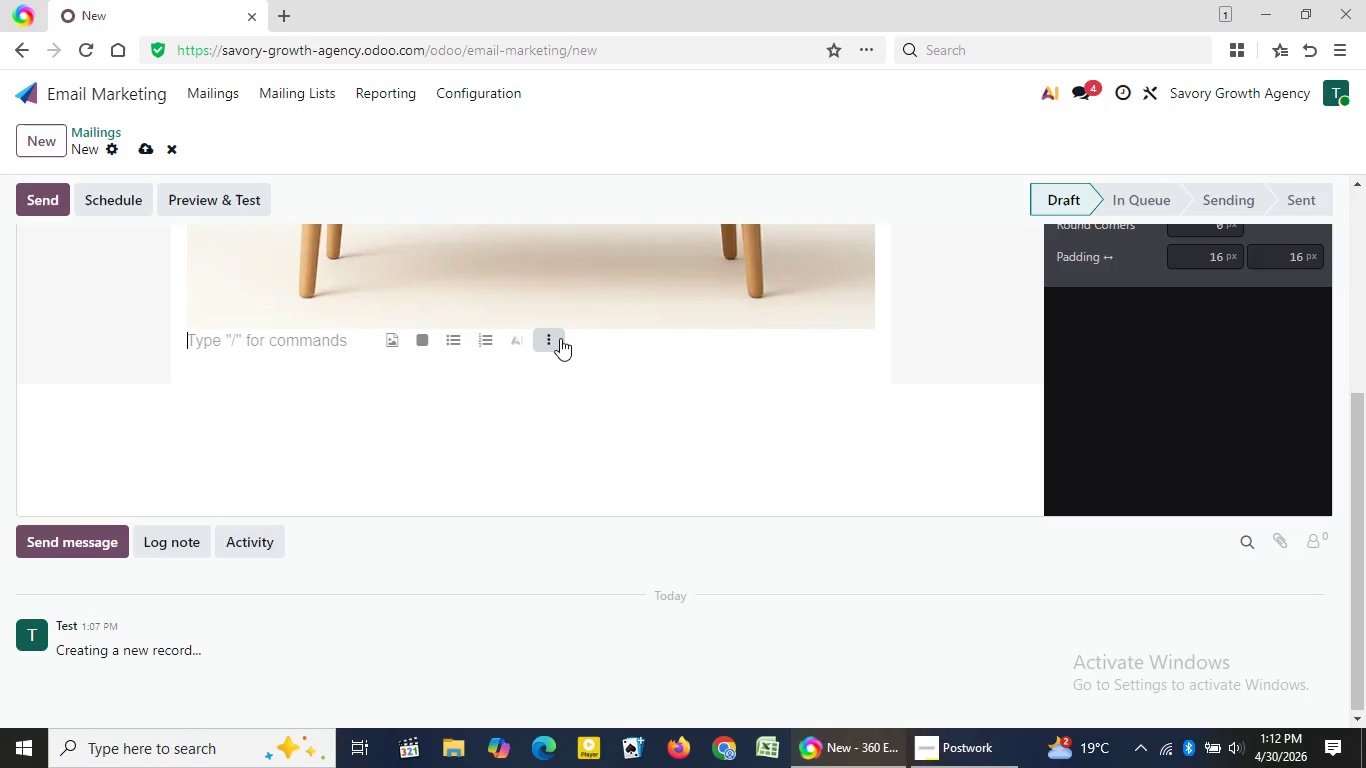 
key(Backspace)
 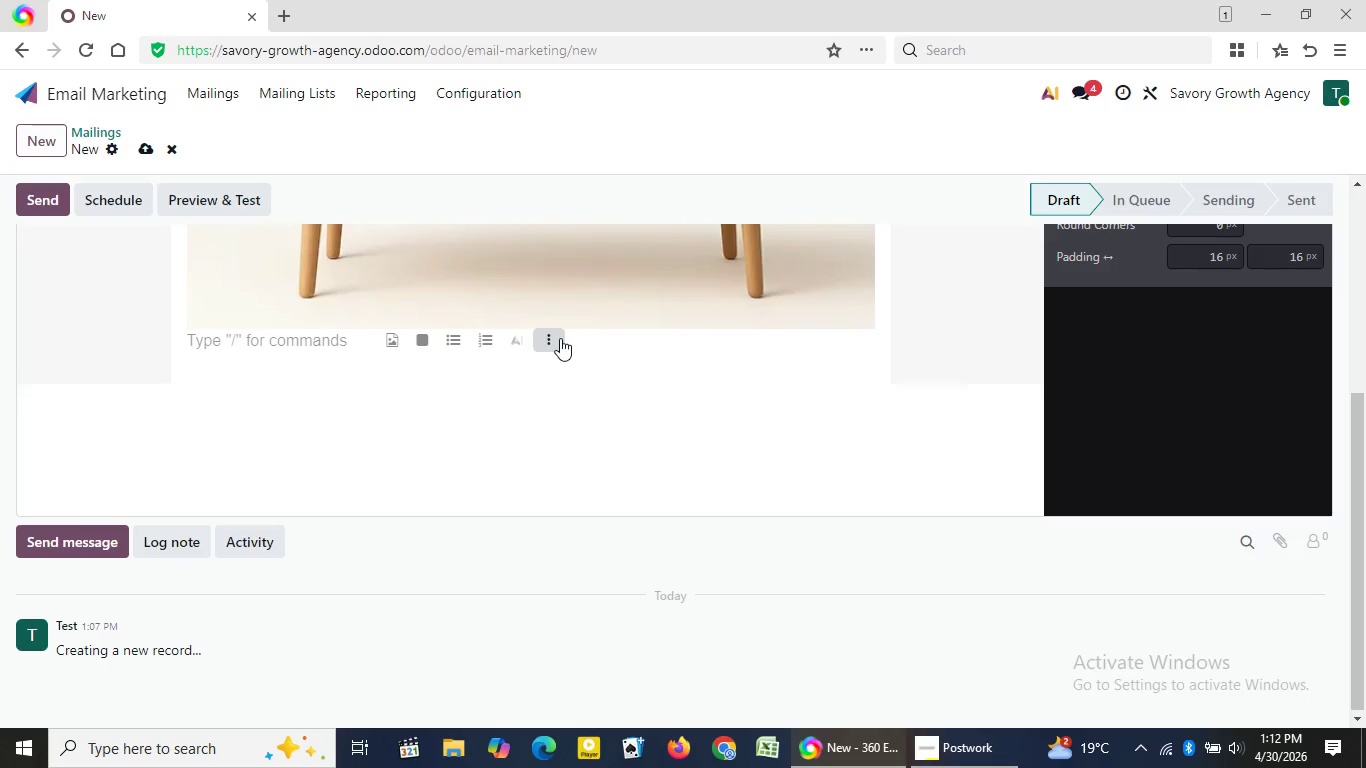 
key(Shift+Enter)
 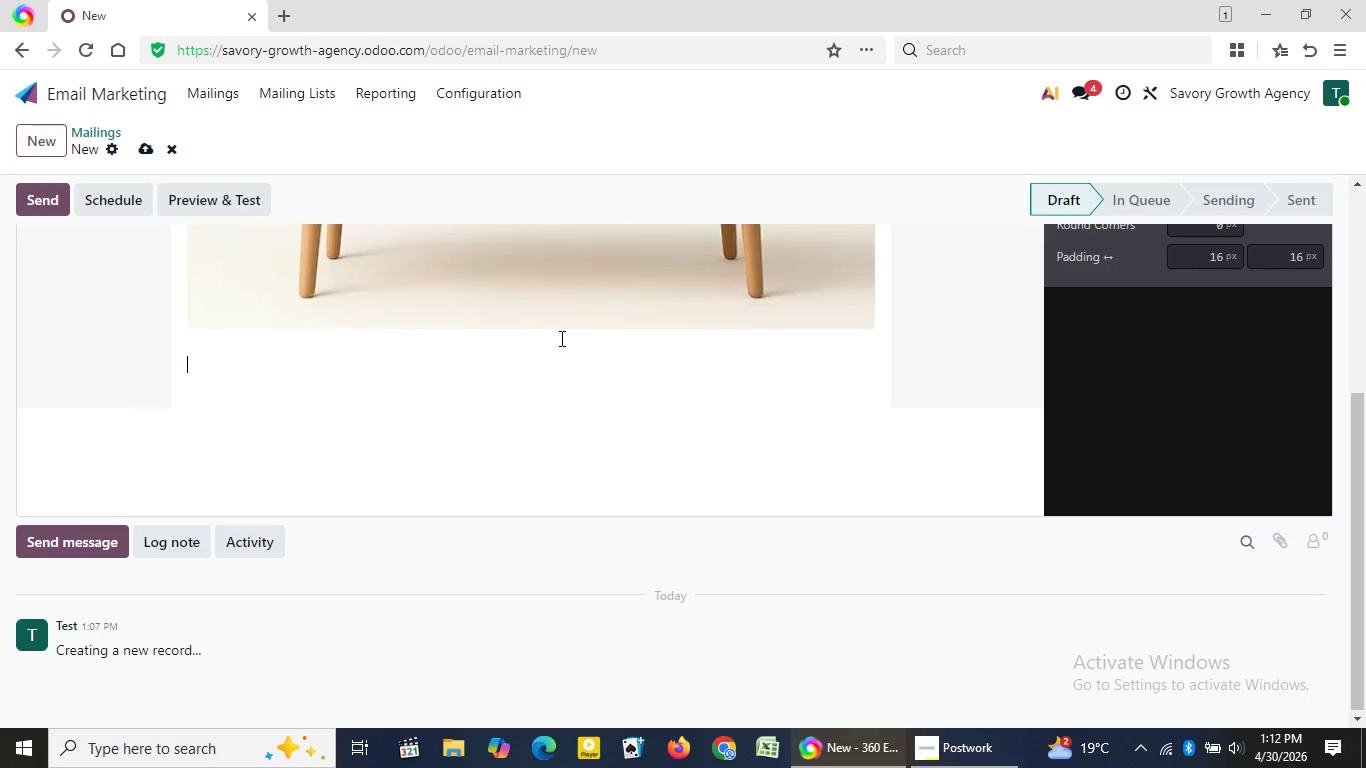 
key(Control+V)
 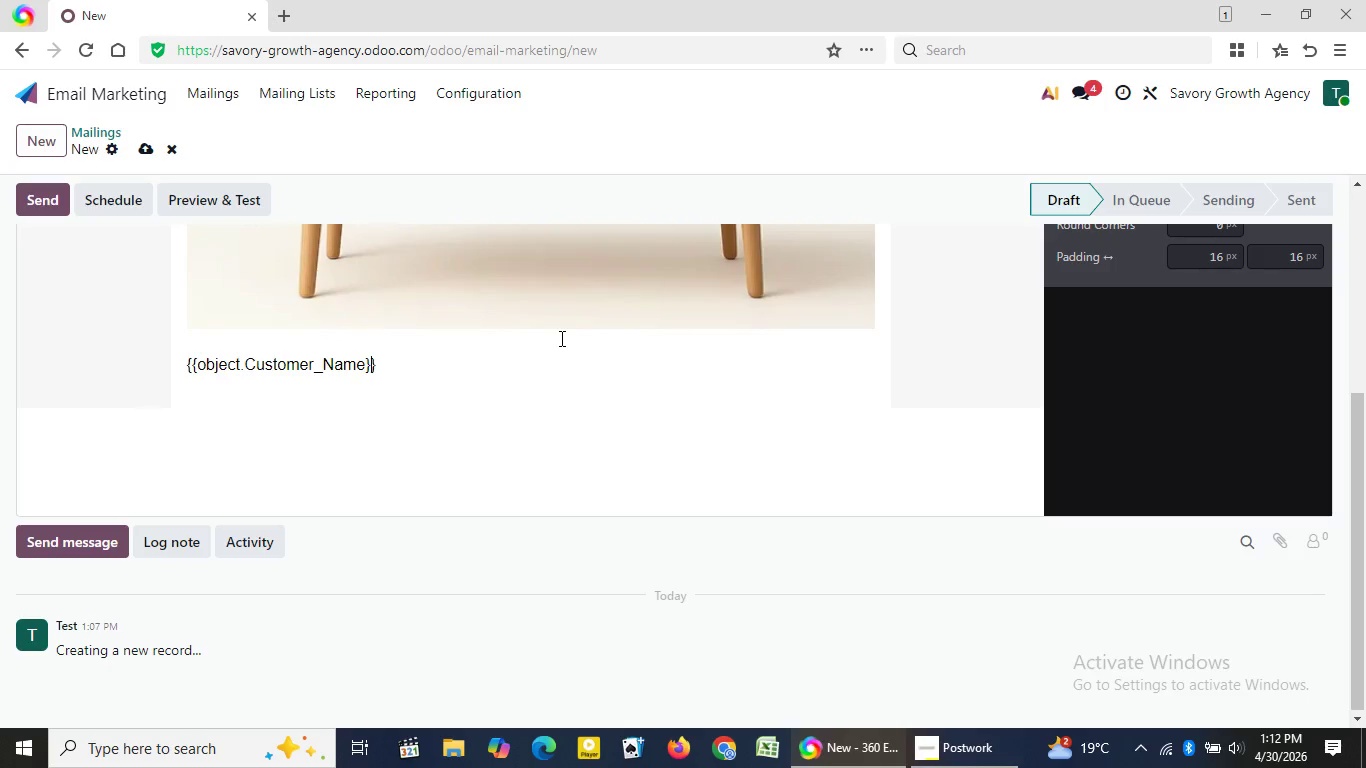 
hold_key(key=ArrowLeft, duration=1.17)
 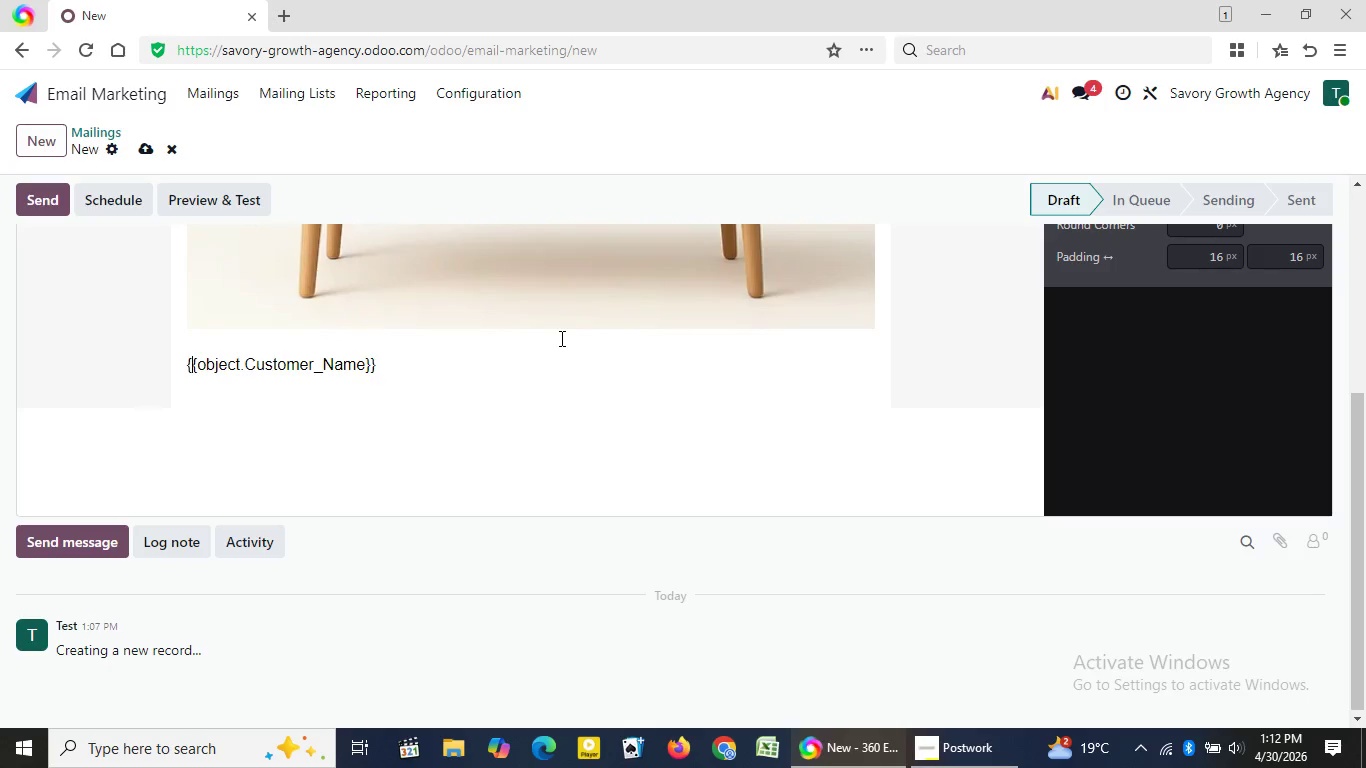 
key(ArrowLeft)
 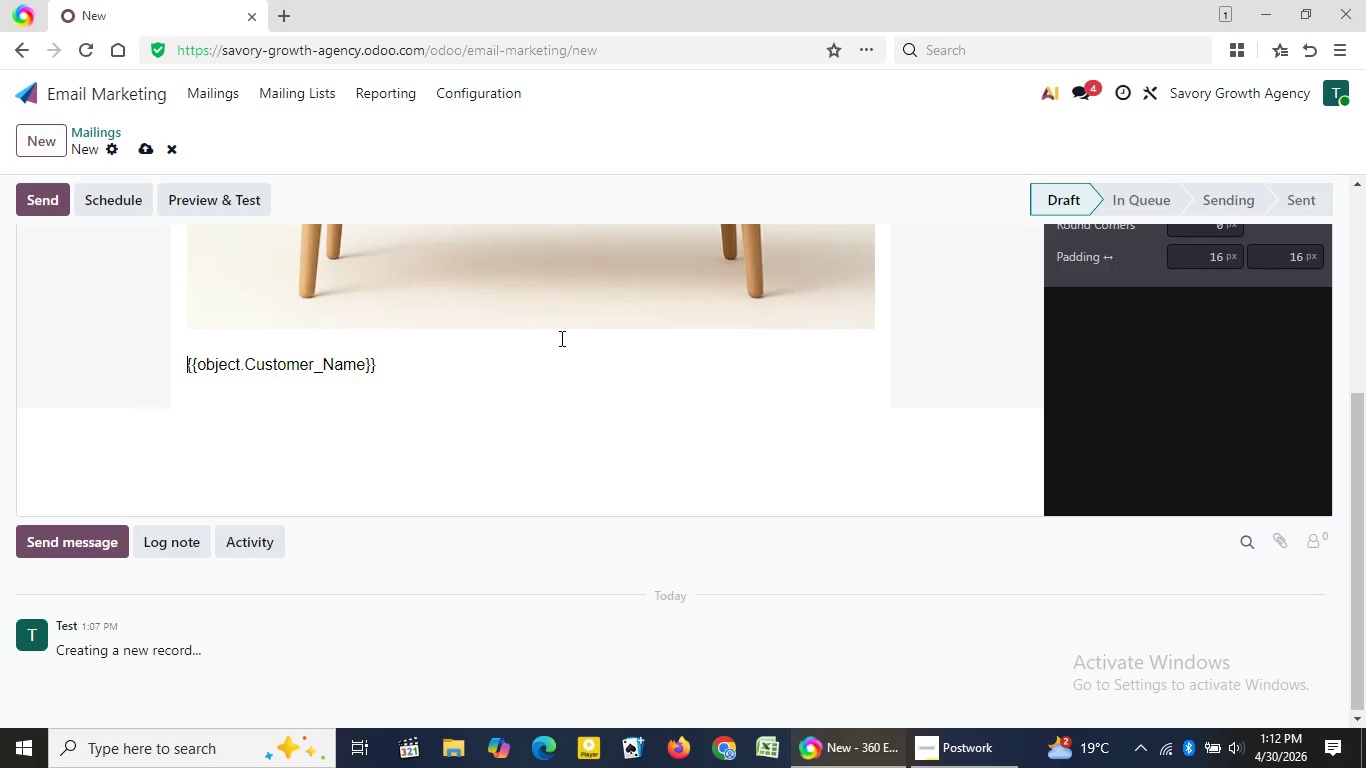 
key(ArrowLeft)
 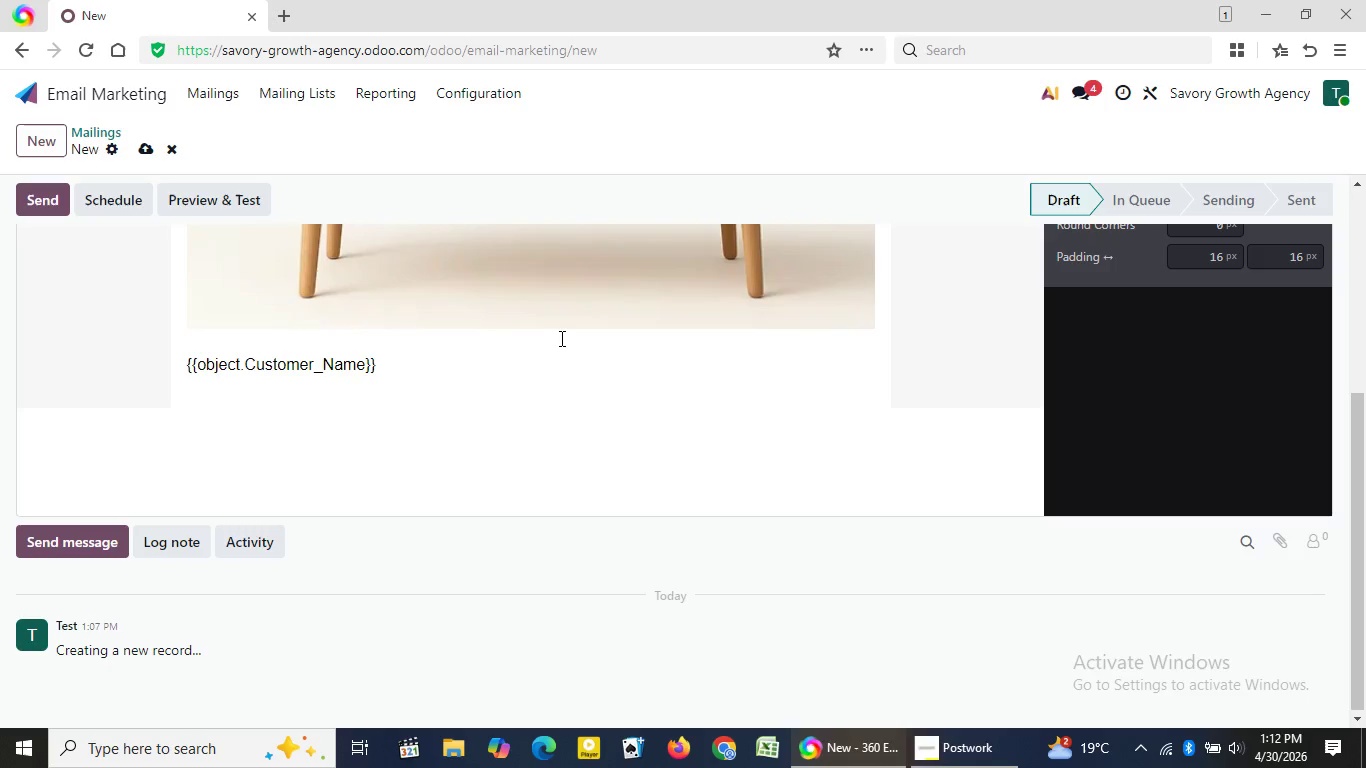 
type(Dear )
 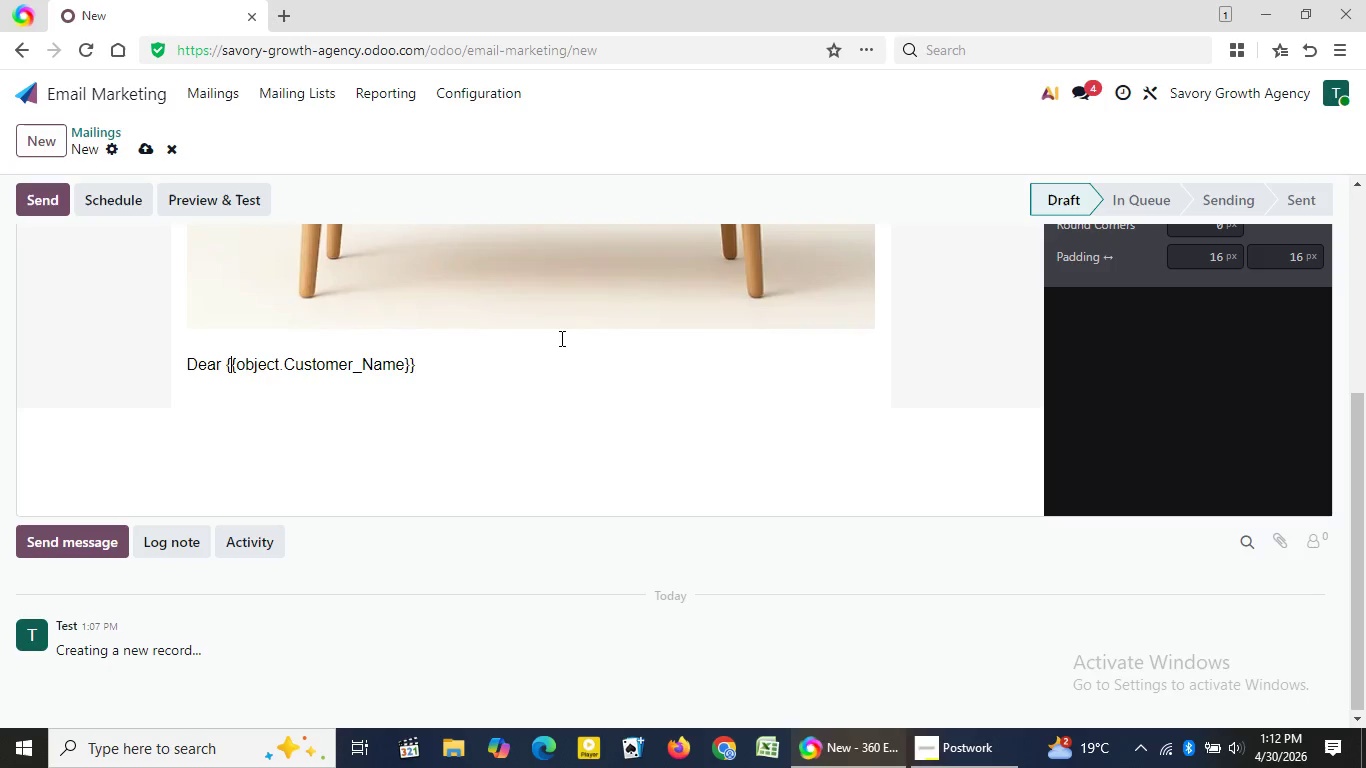 
hold_key(key=ArrowRight, duration=0.88)
 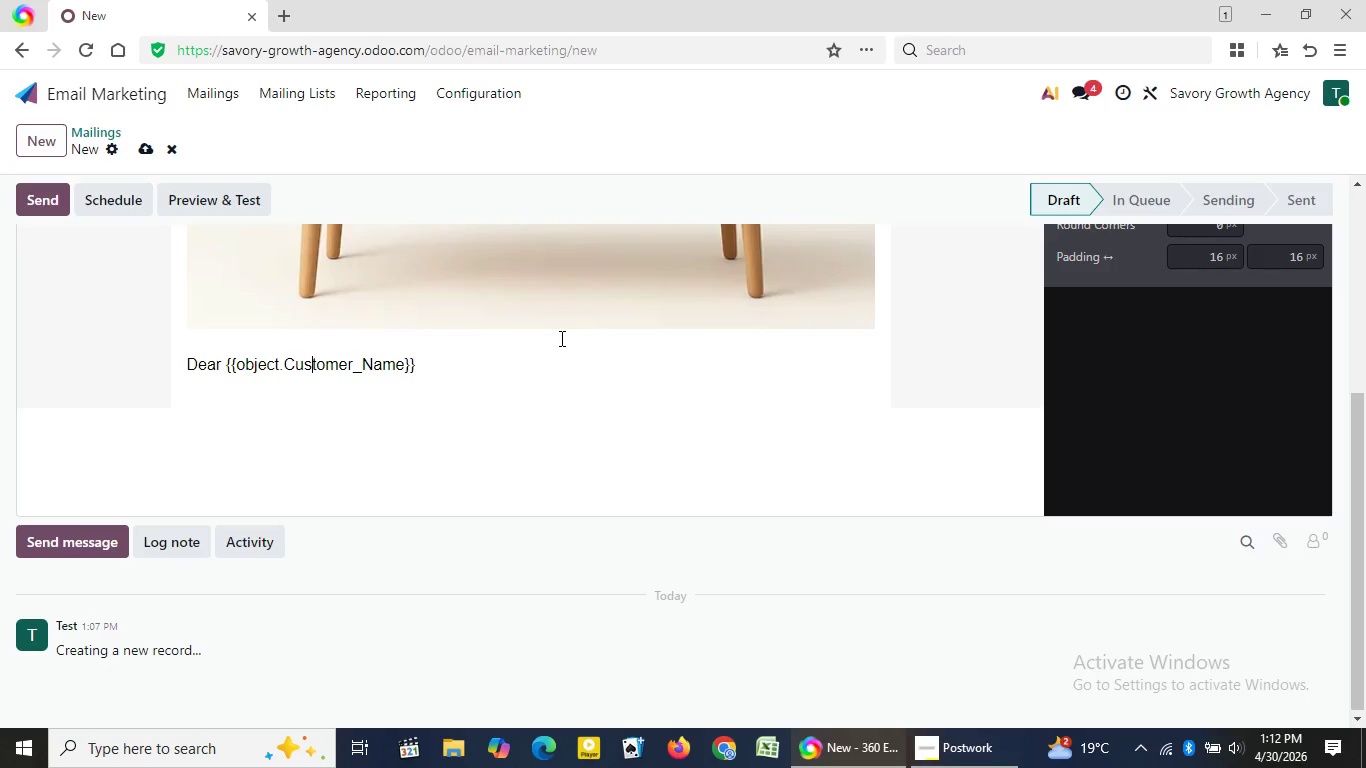 
key(ArrowLeft)
 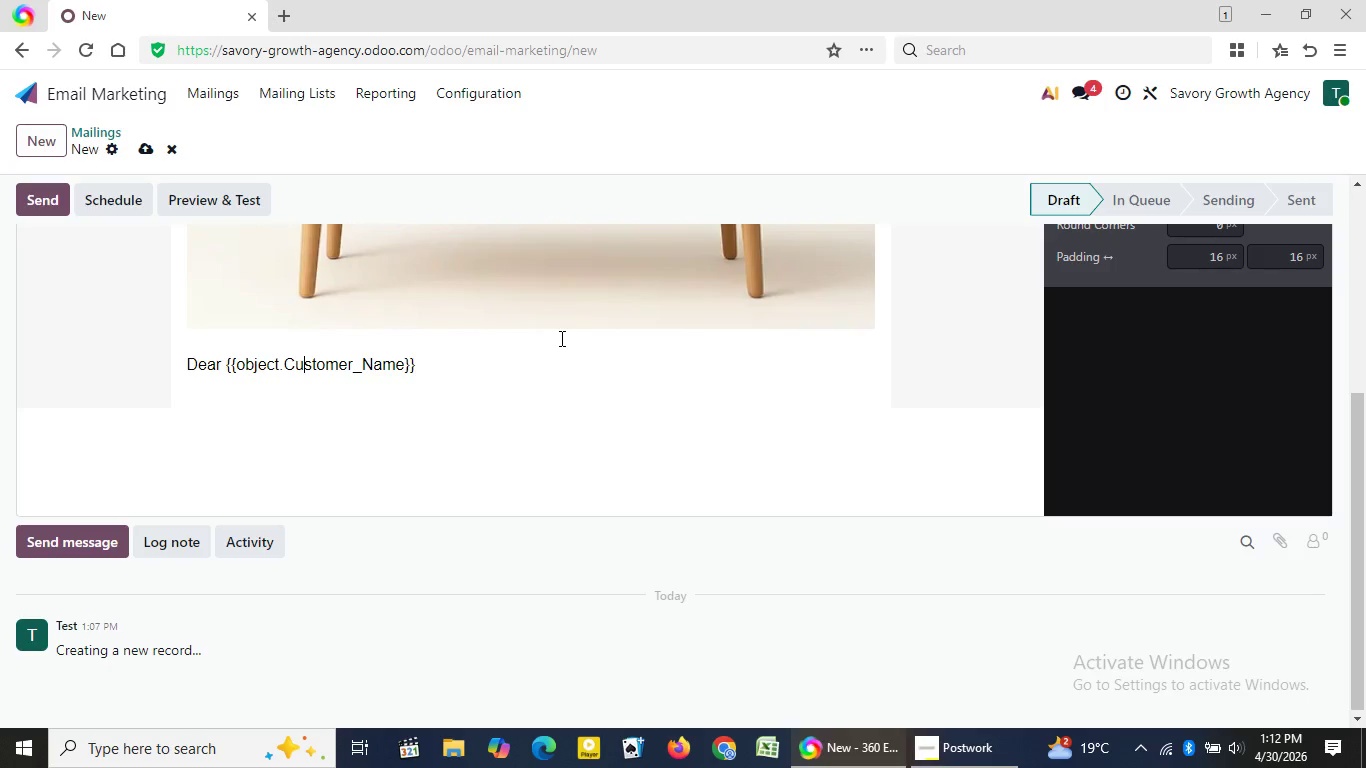 
key(ArrowLeft)
 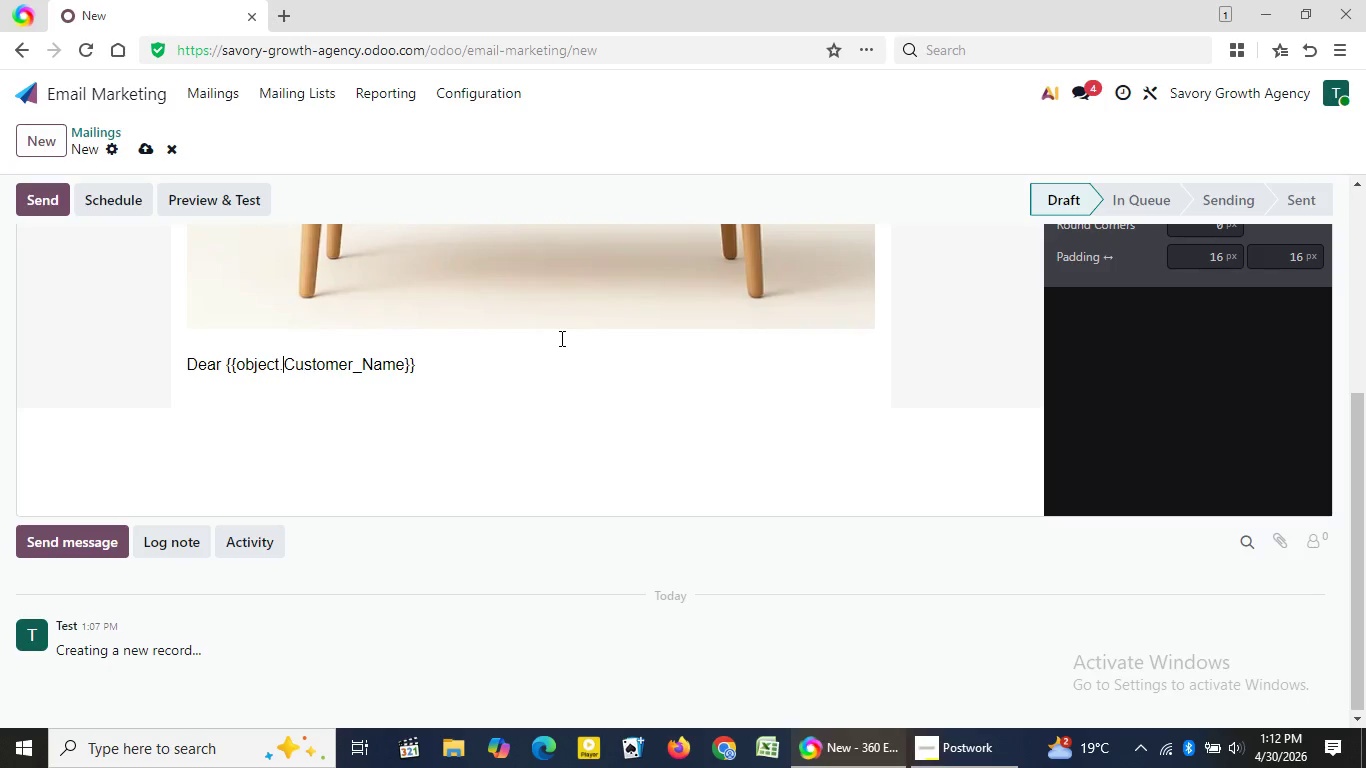 
key(ArrowLeft)
 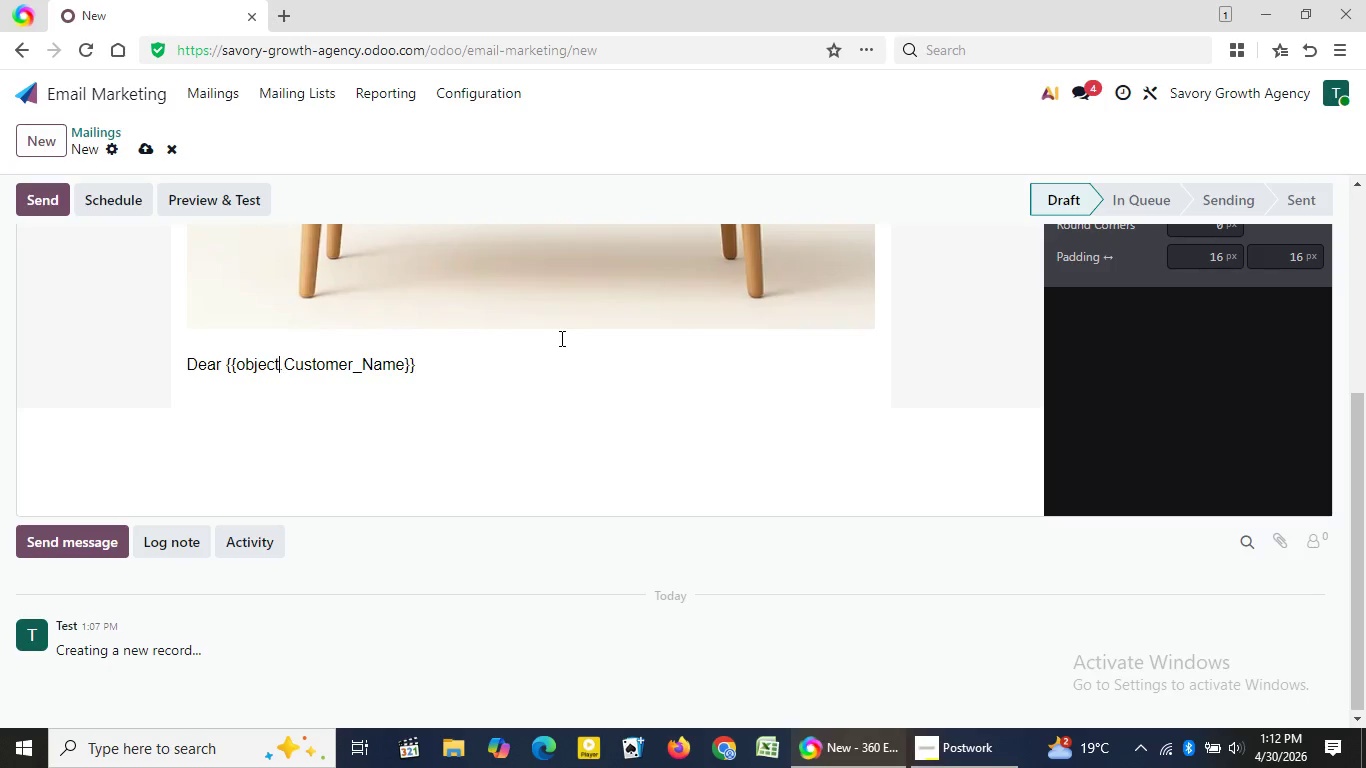 
key(ArrowLeft)
 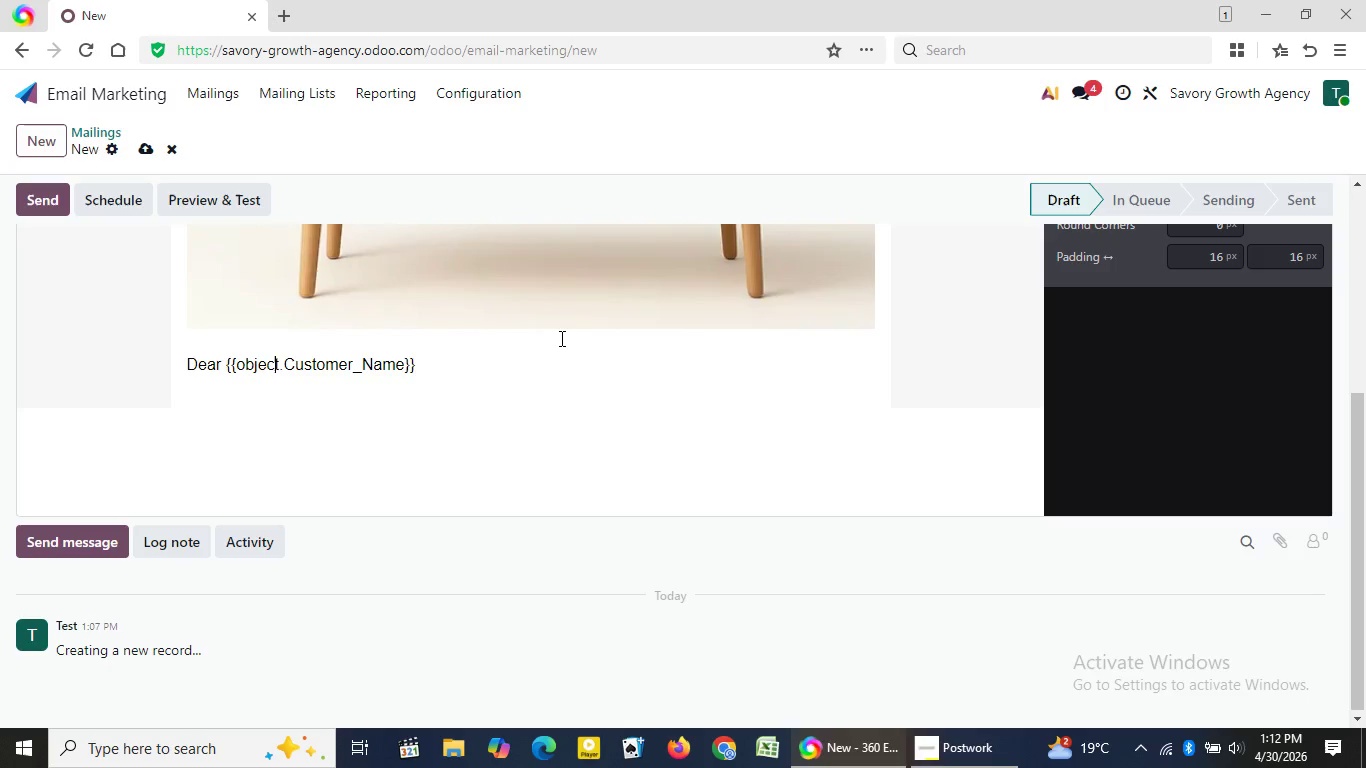 
key(ArrowLeft)
 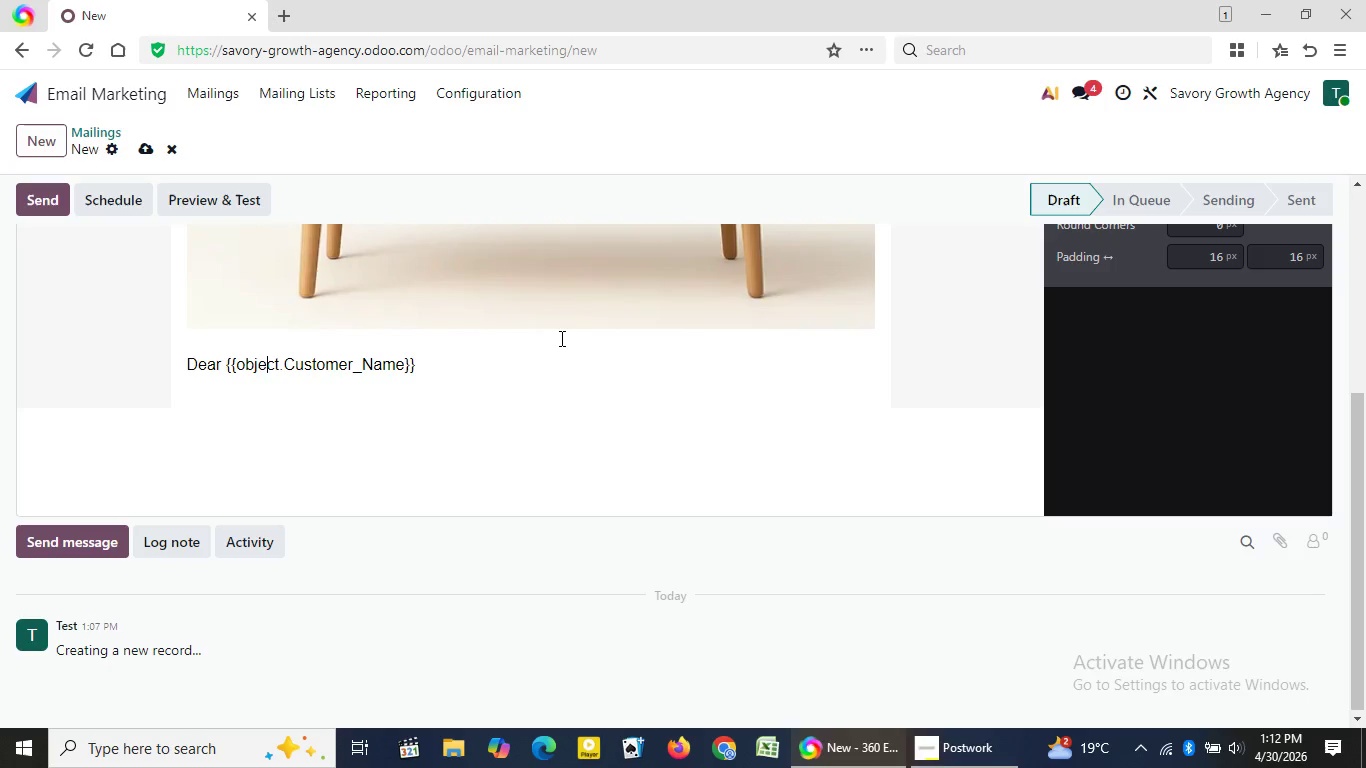 
key(ArrowLeft)
 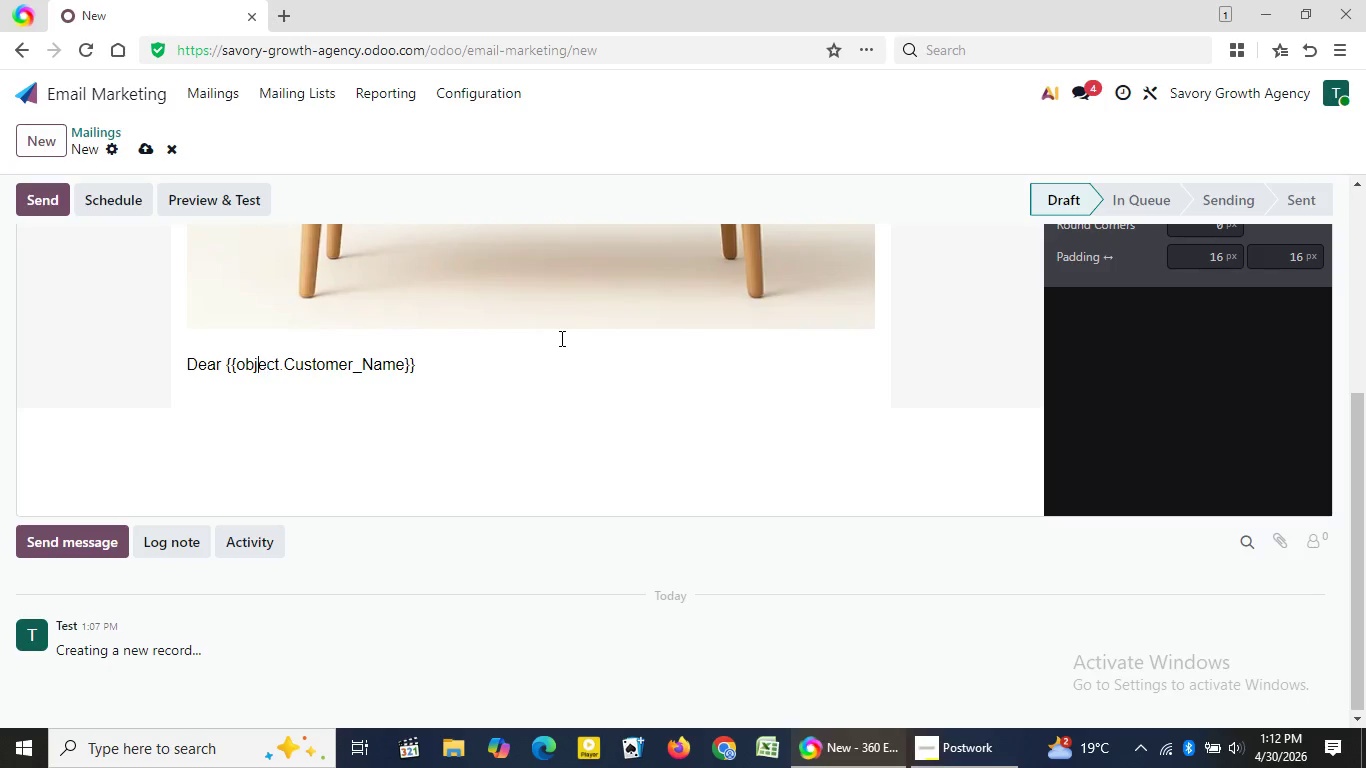 
key(ArrowLeft)
 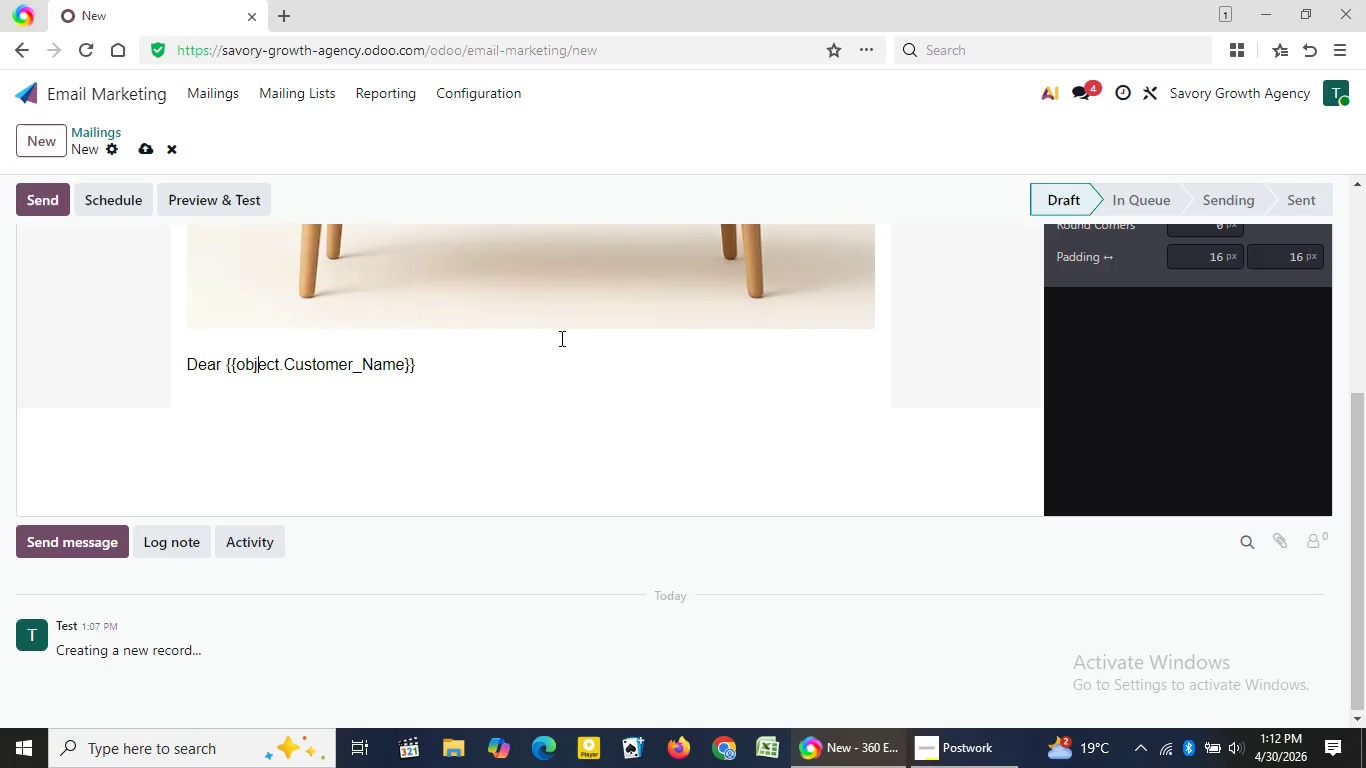 
key(ArrowLeft)
 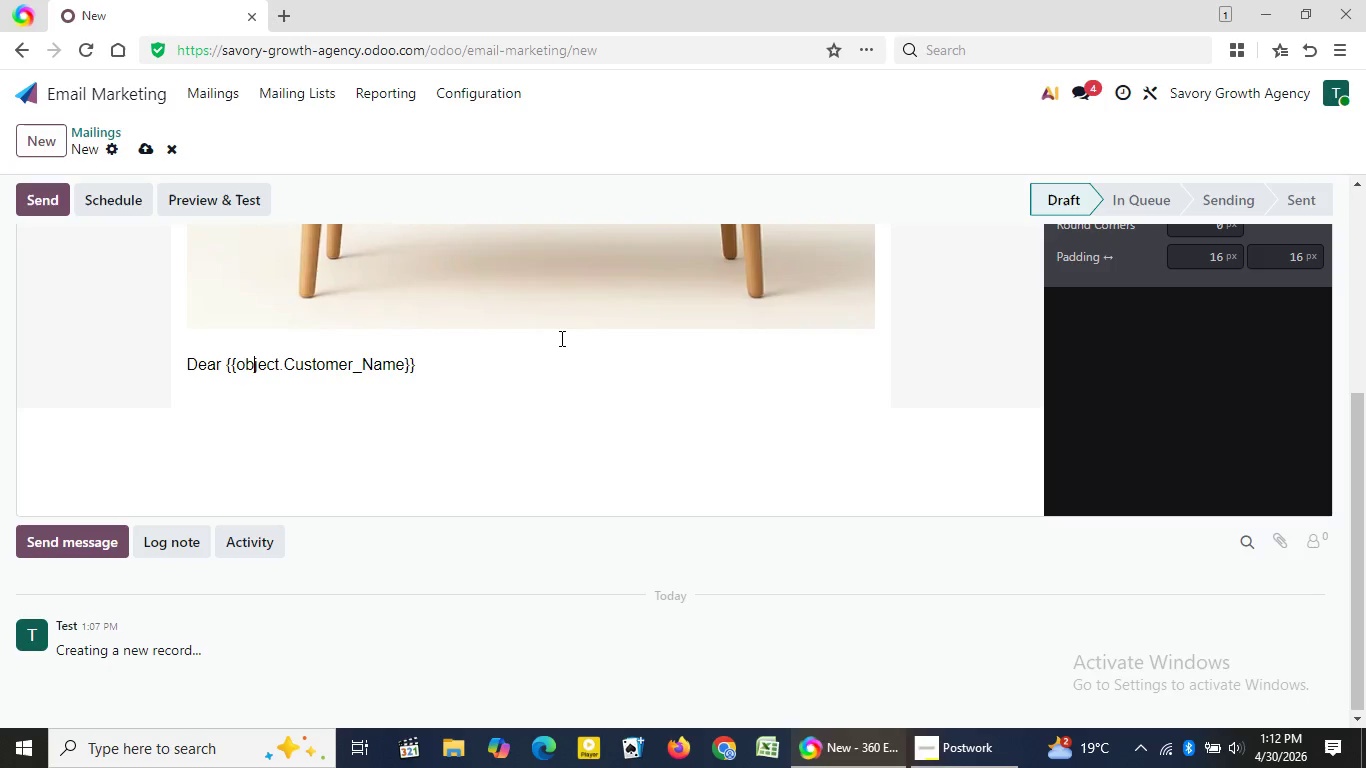 
key(ArrowLeft)
 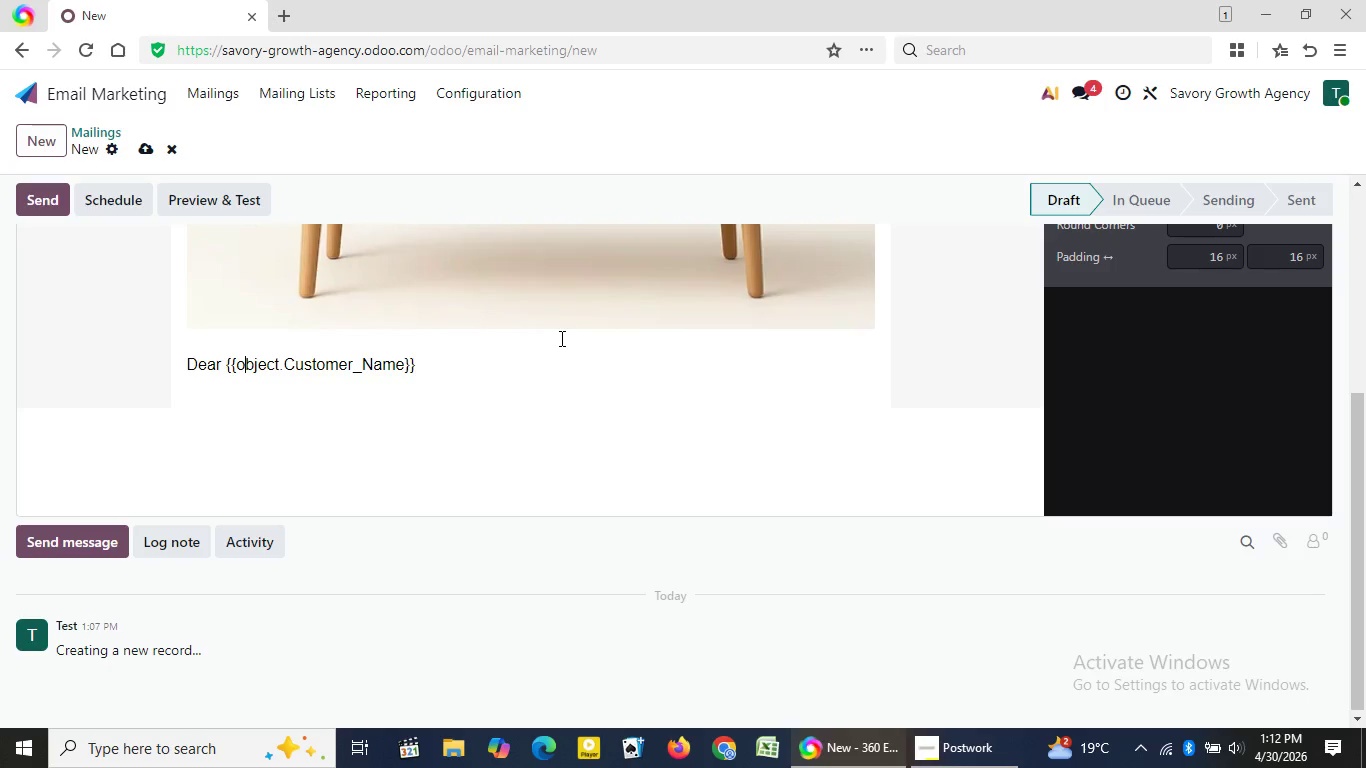 
key(ArrowLeft)
 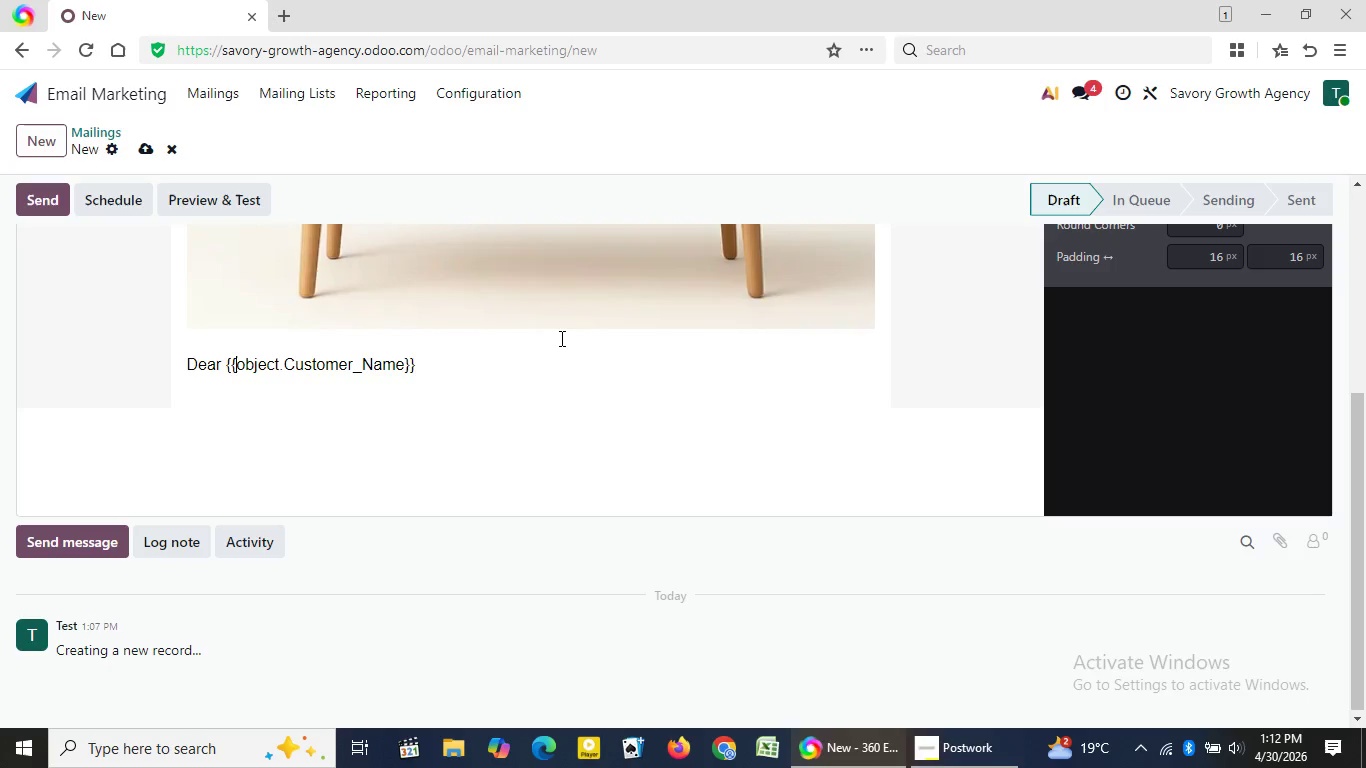 
key(ArrowLeft)
 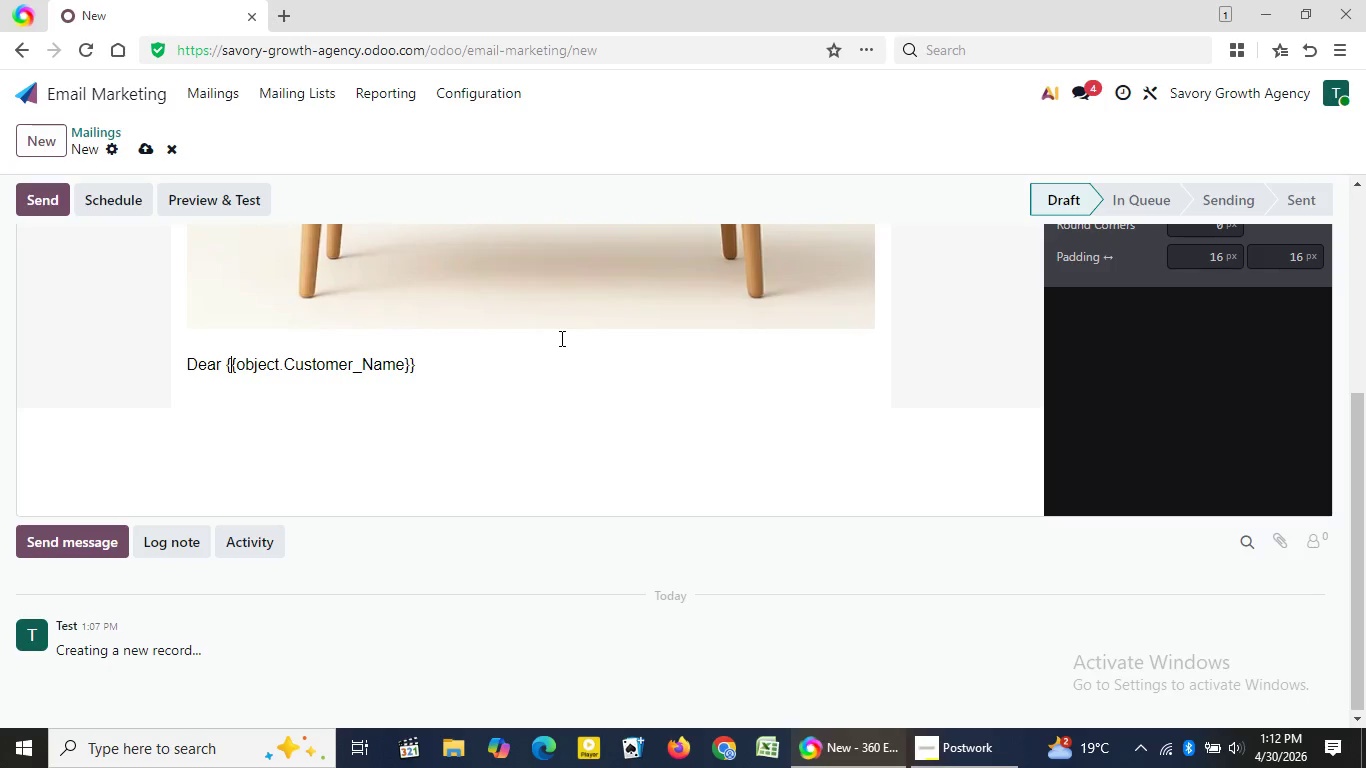 
key(ArrowLeft)
 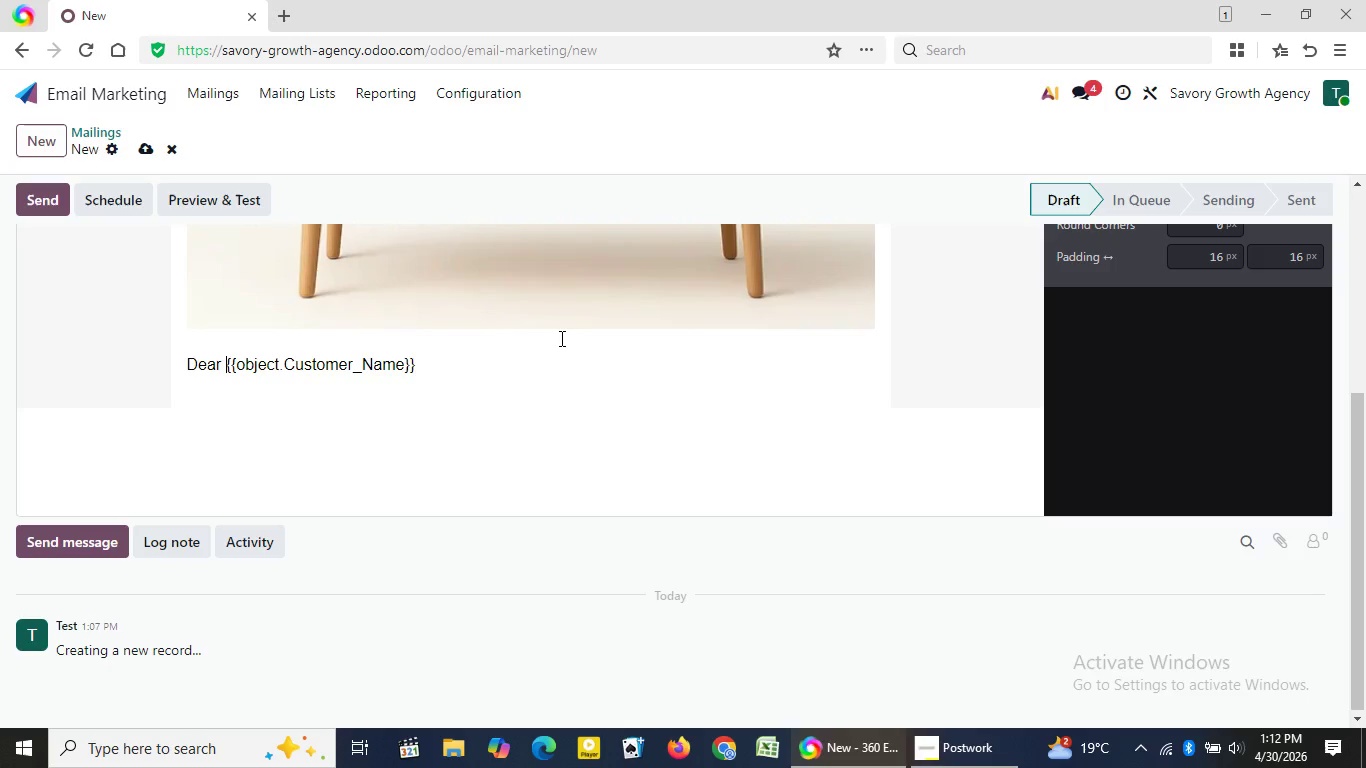 
key(ArrowLeft)
 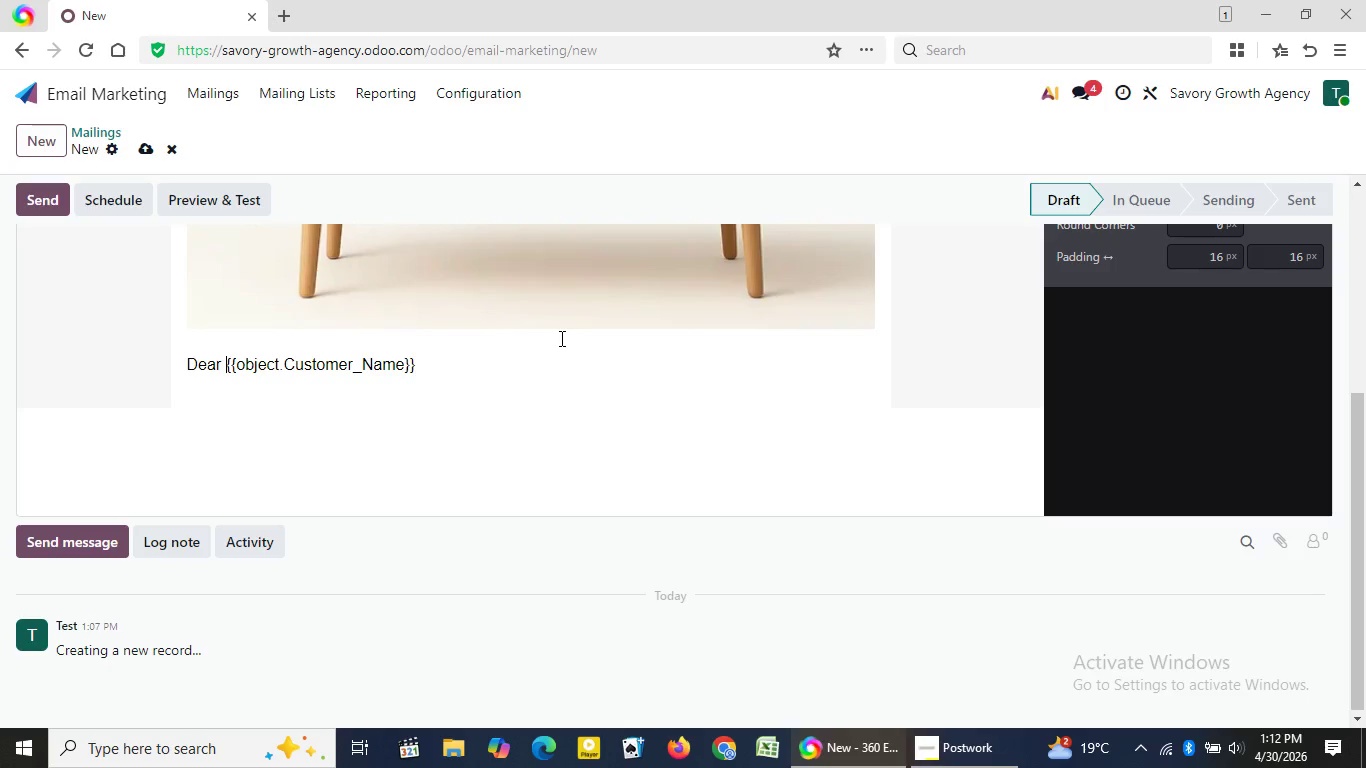 
key(Backquote)
 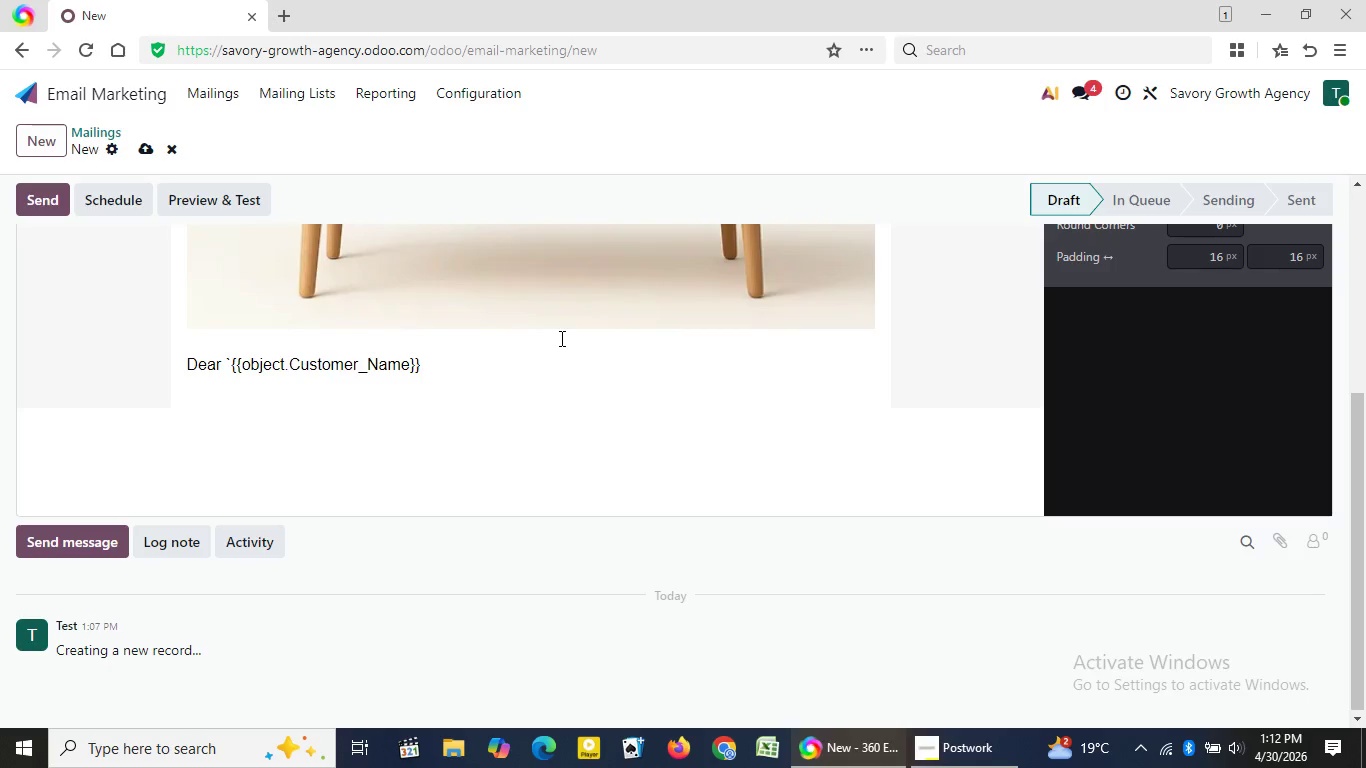 
key(Shift+4)
 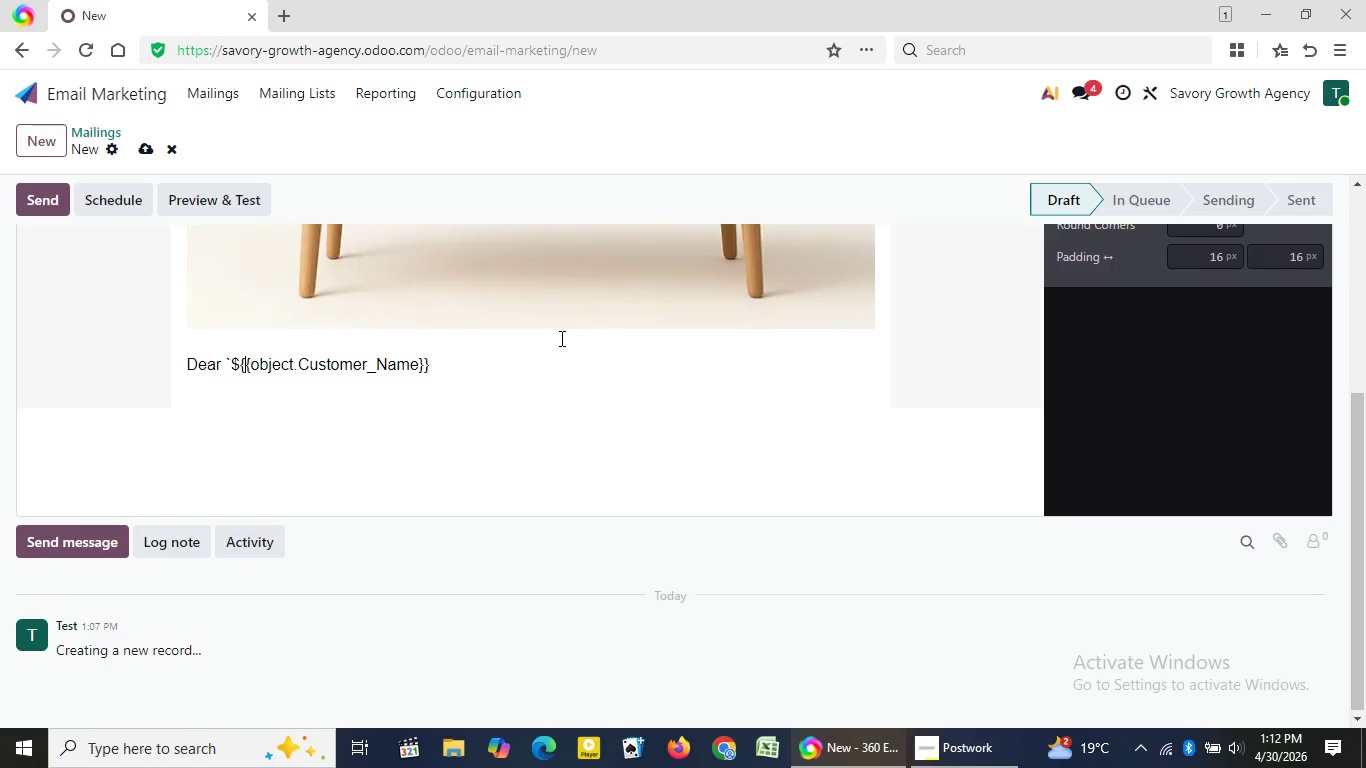 
hold_key(key=ArrowRight, duration=1.17)
 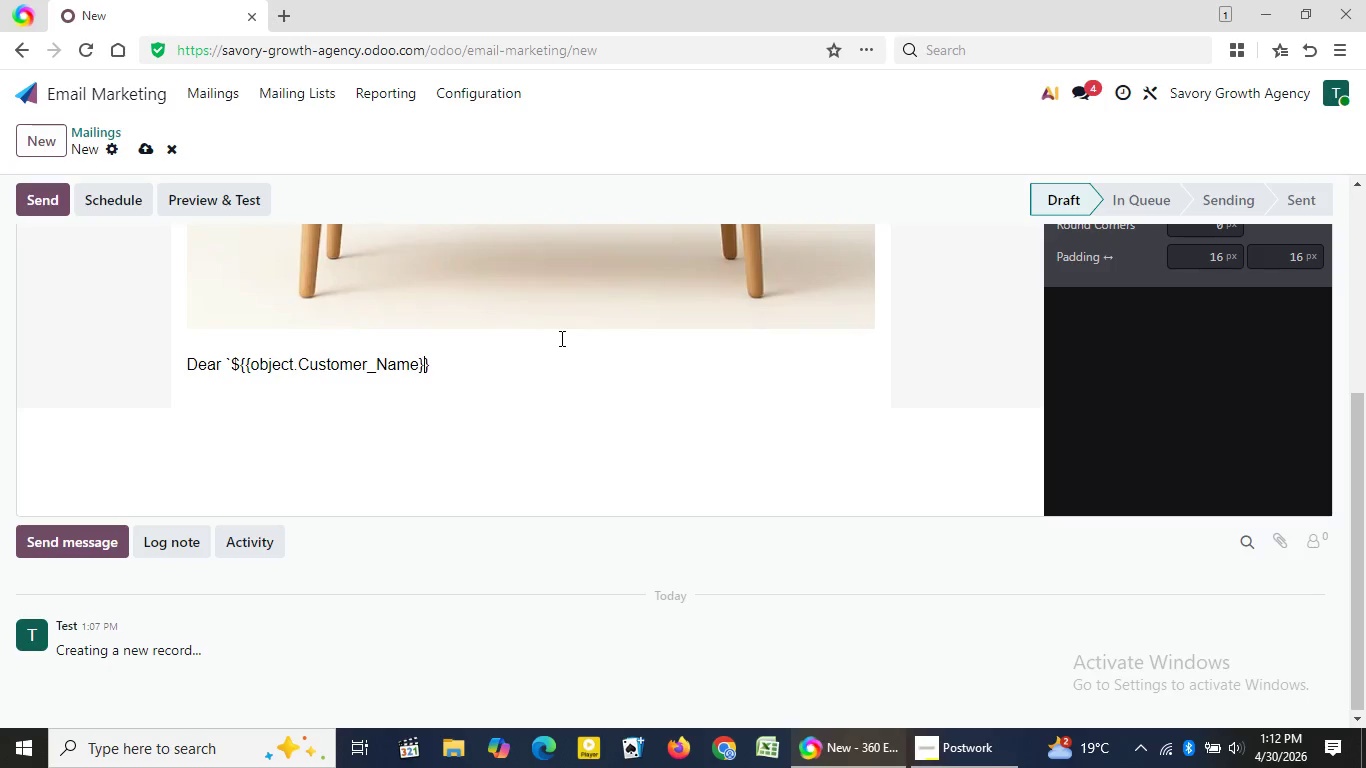 
key(ArrowRight)
 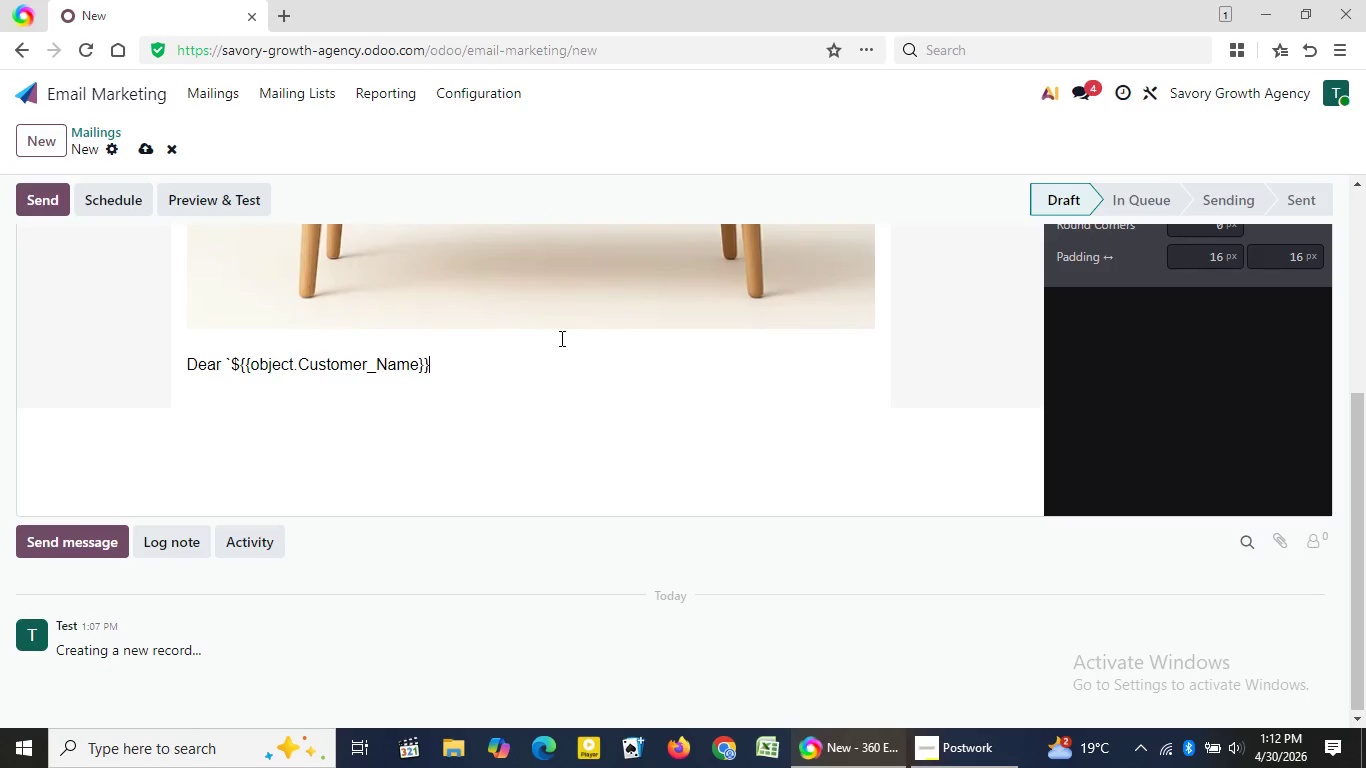 
key(ArrowRight)
 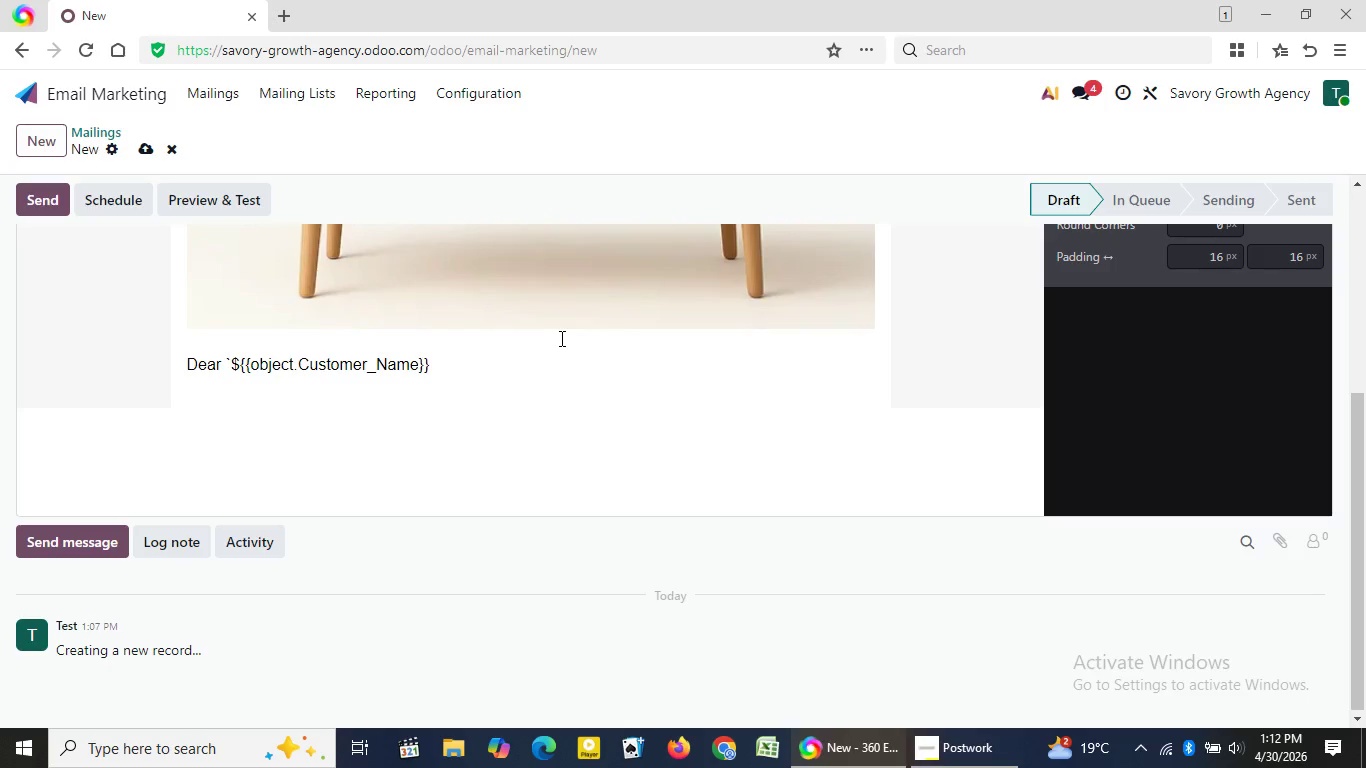 
key(Backquote)
 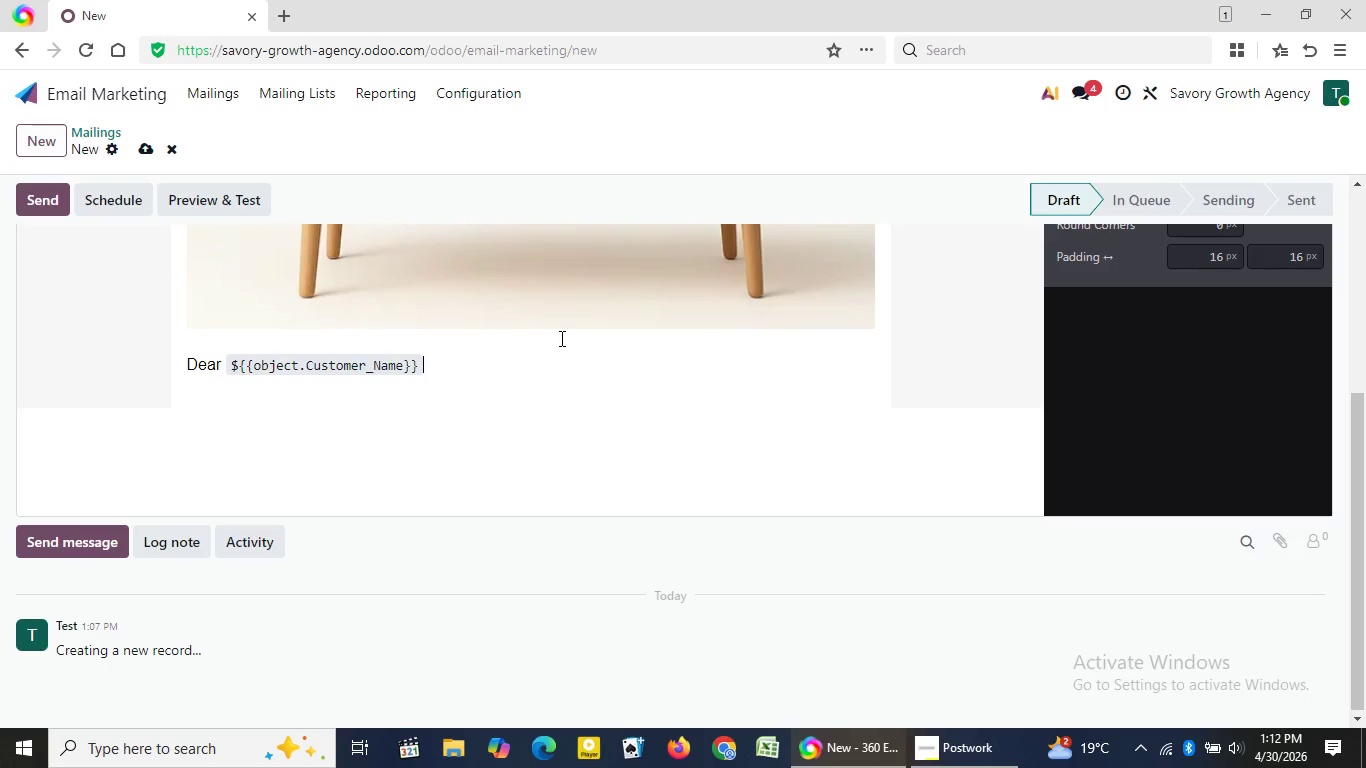 
key(Comma)
 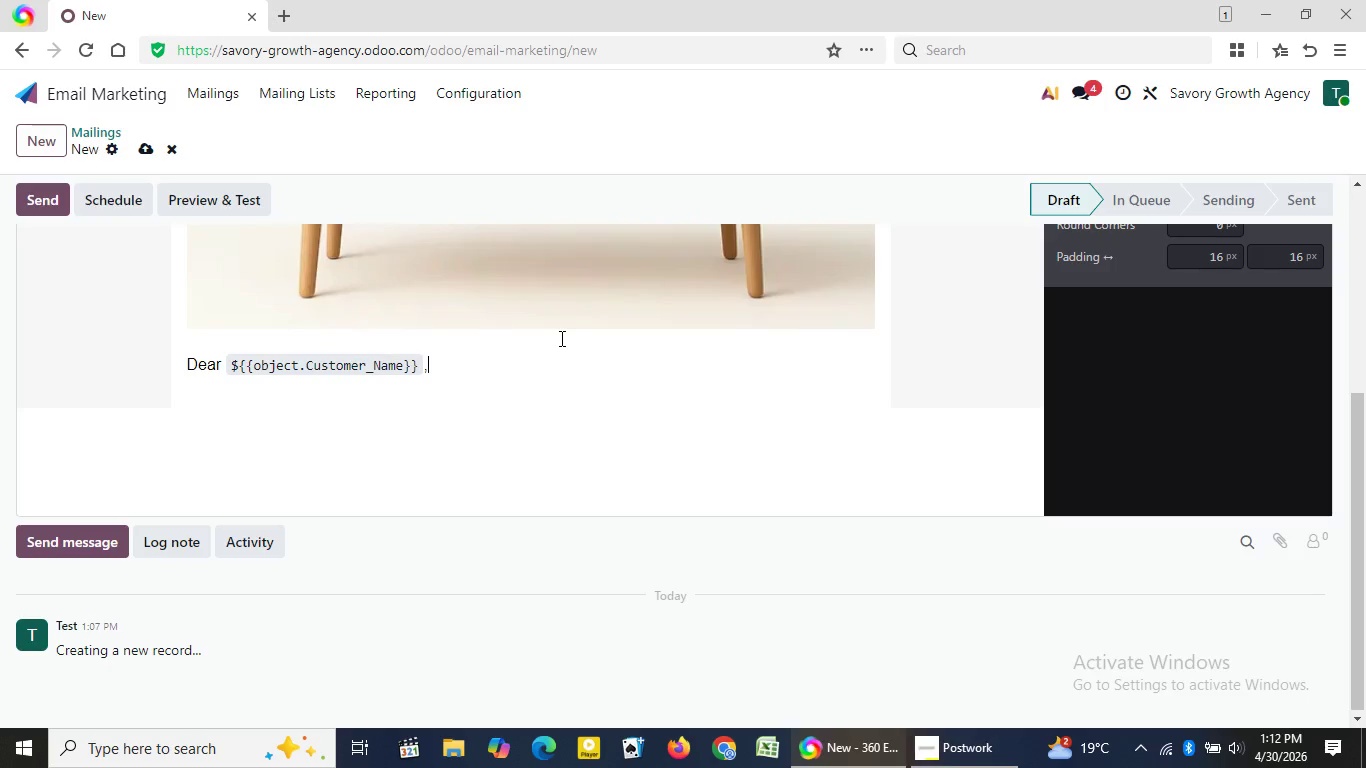 
key(Enter)
 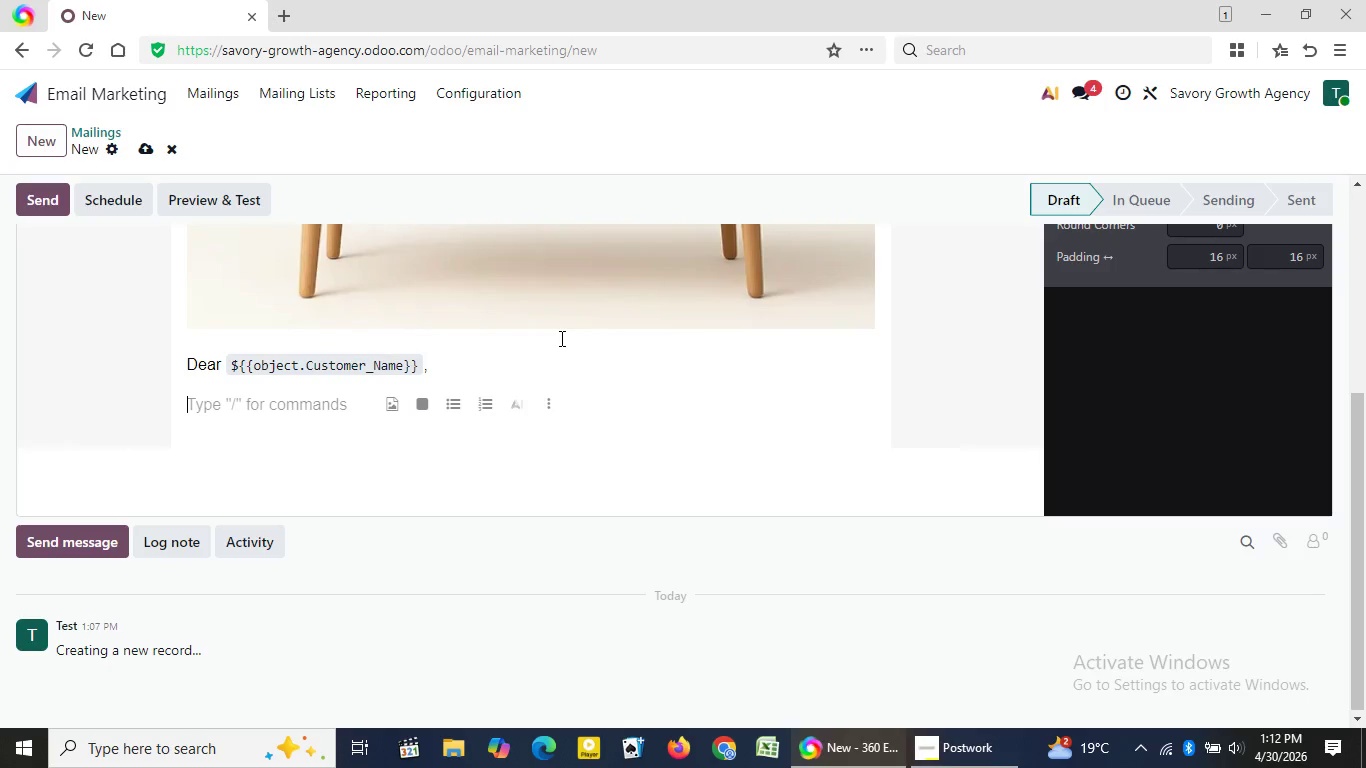 
type(The wait)
 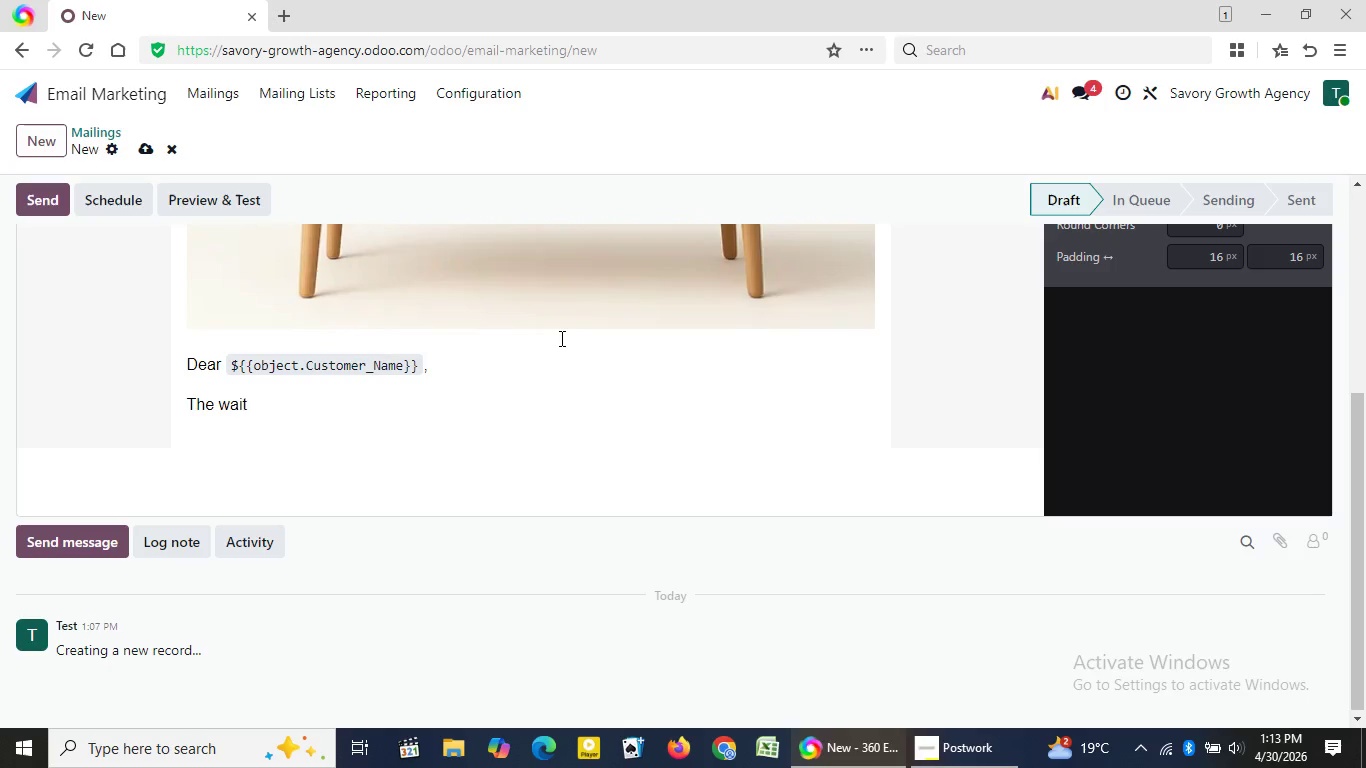 
wait(24.58)
 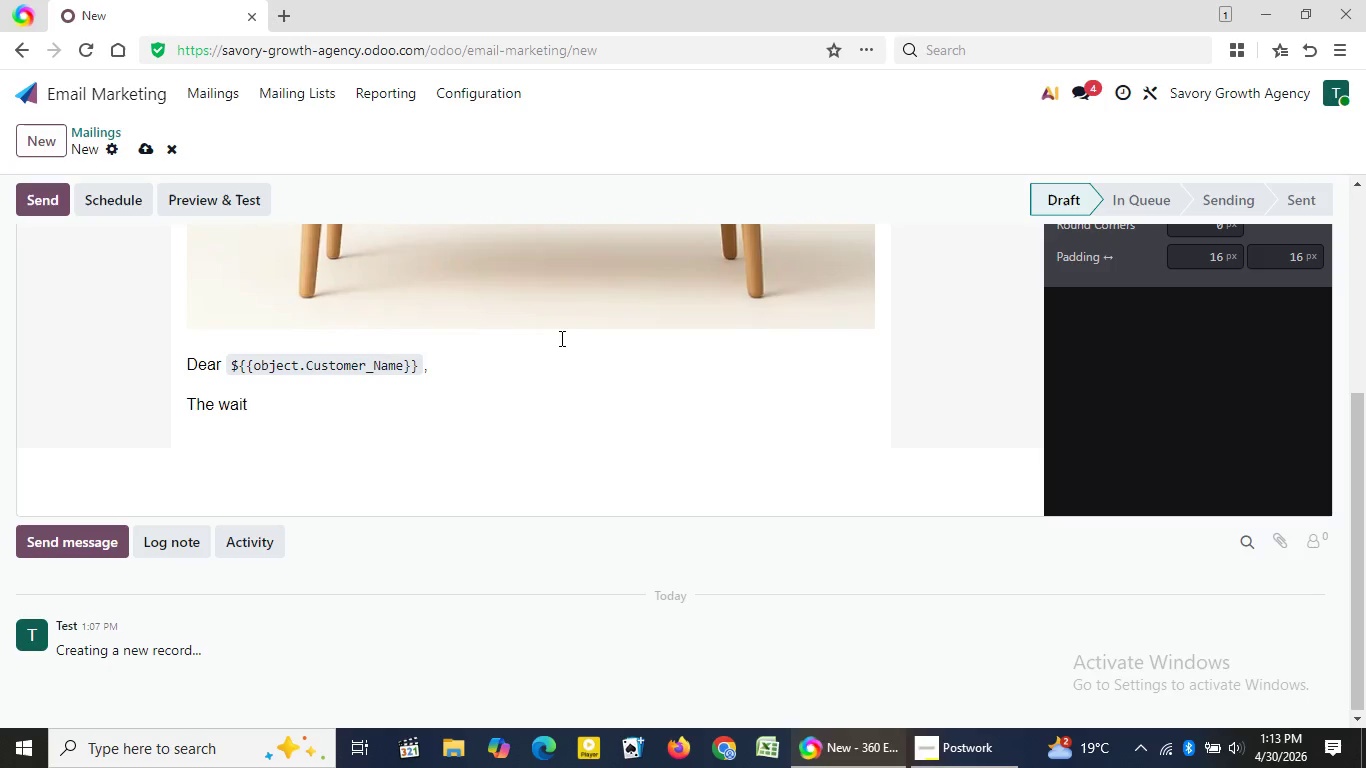 
type( is nearly over and our kitchen is aki)
key(Backspace)
key(Backspace)
type(live with the flav)
 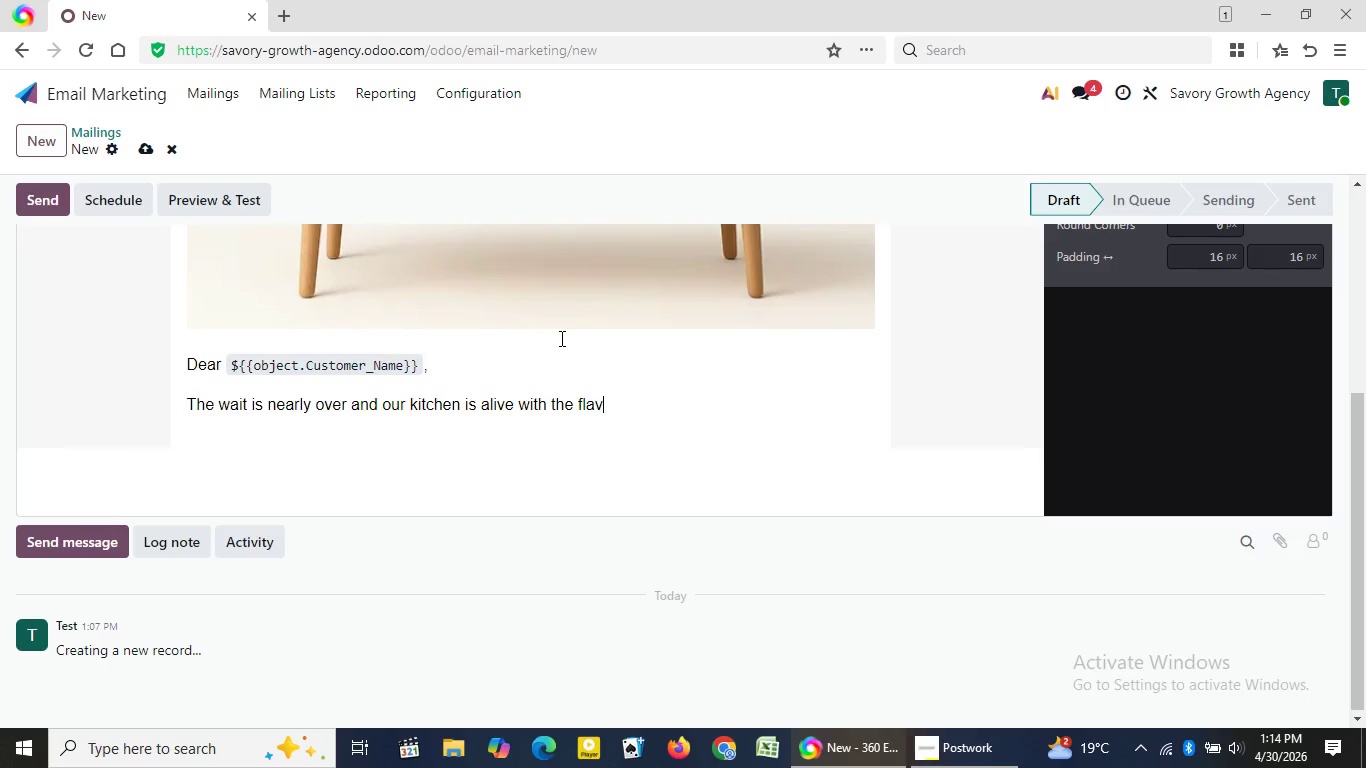 
type(ors of spring)
 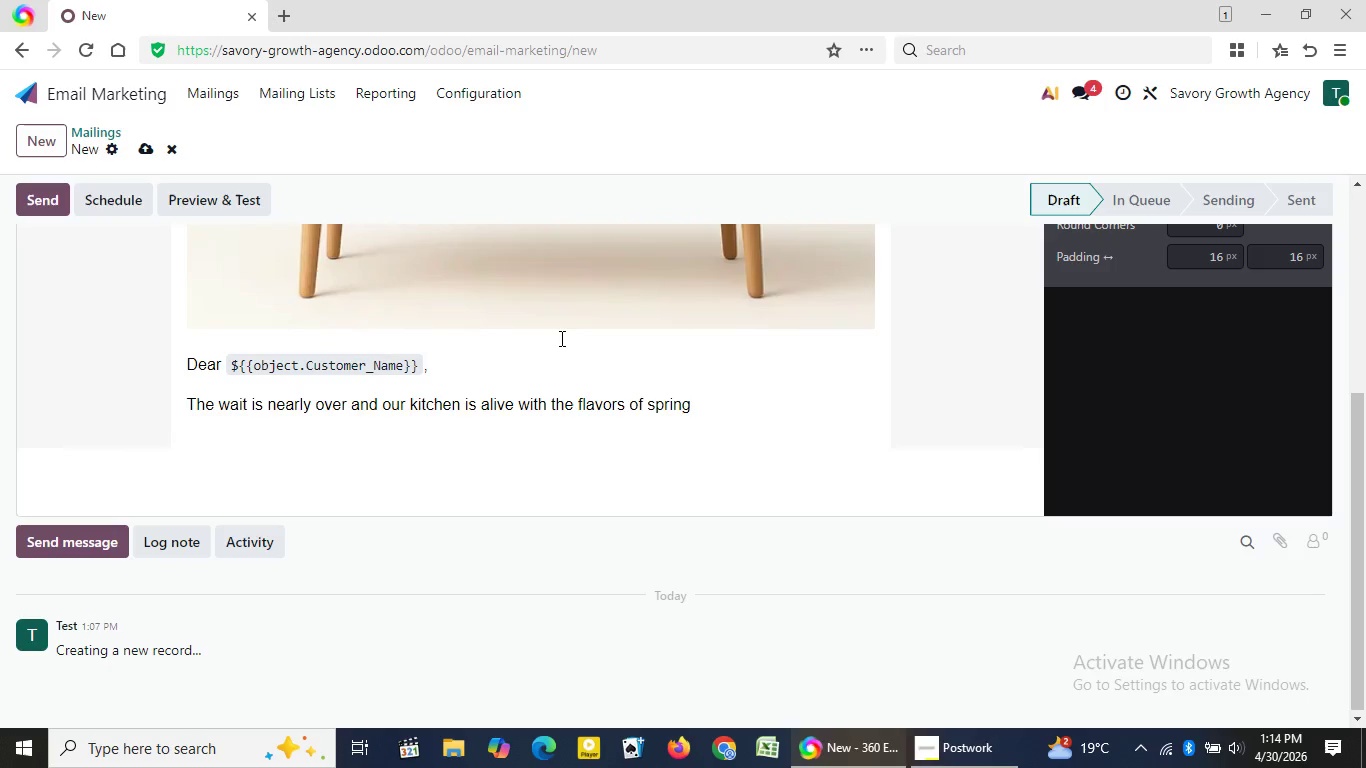 
wait(11.7)
 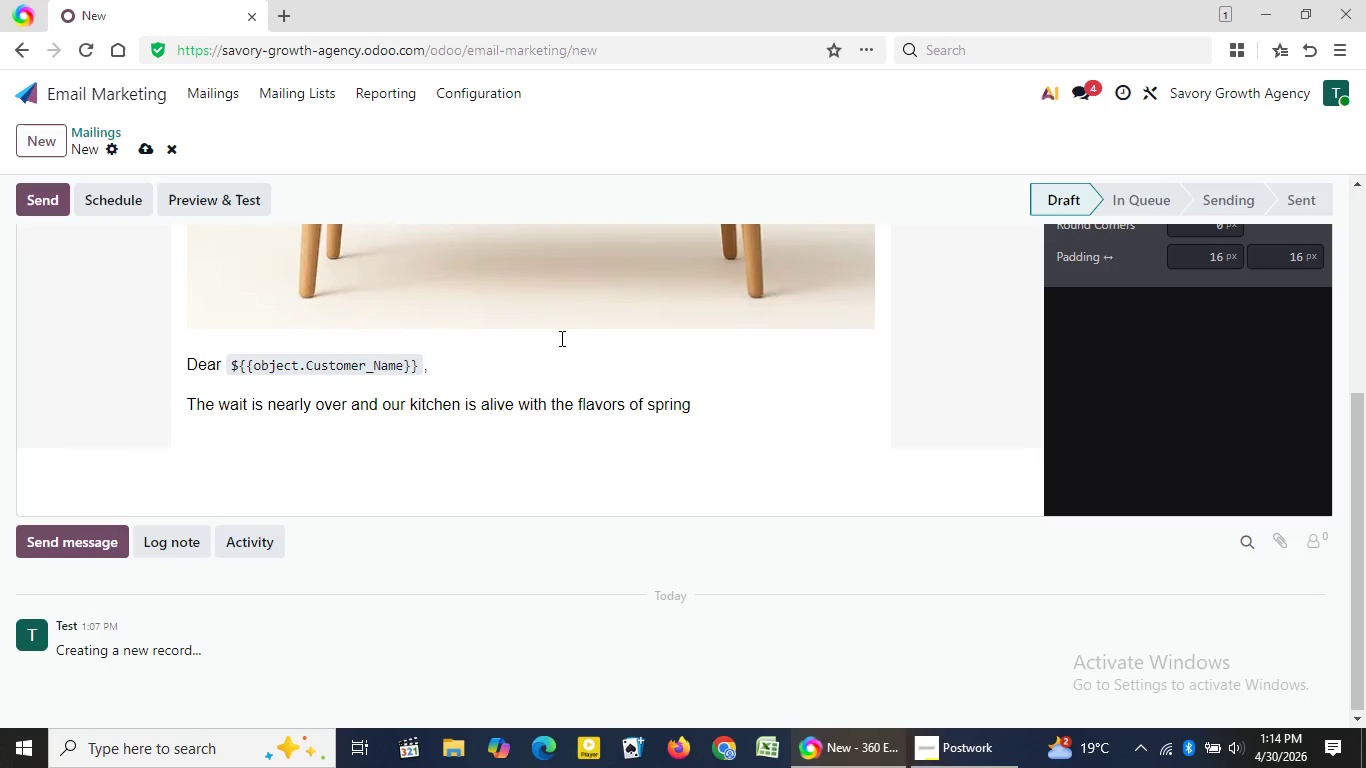 
key(Period)
 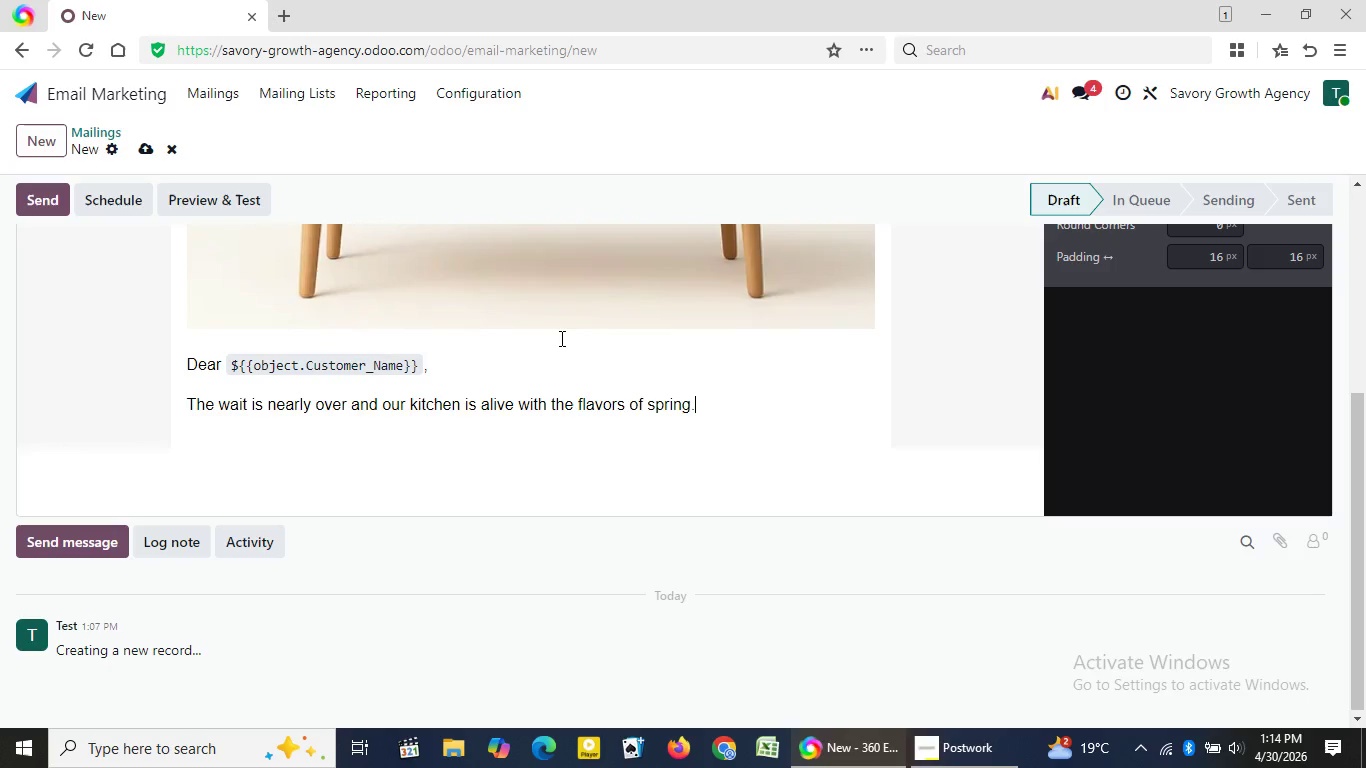 
key(Enter)
 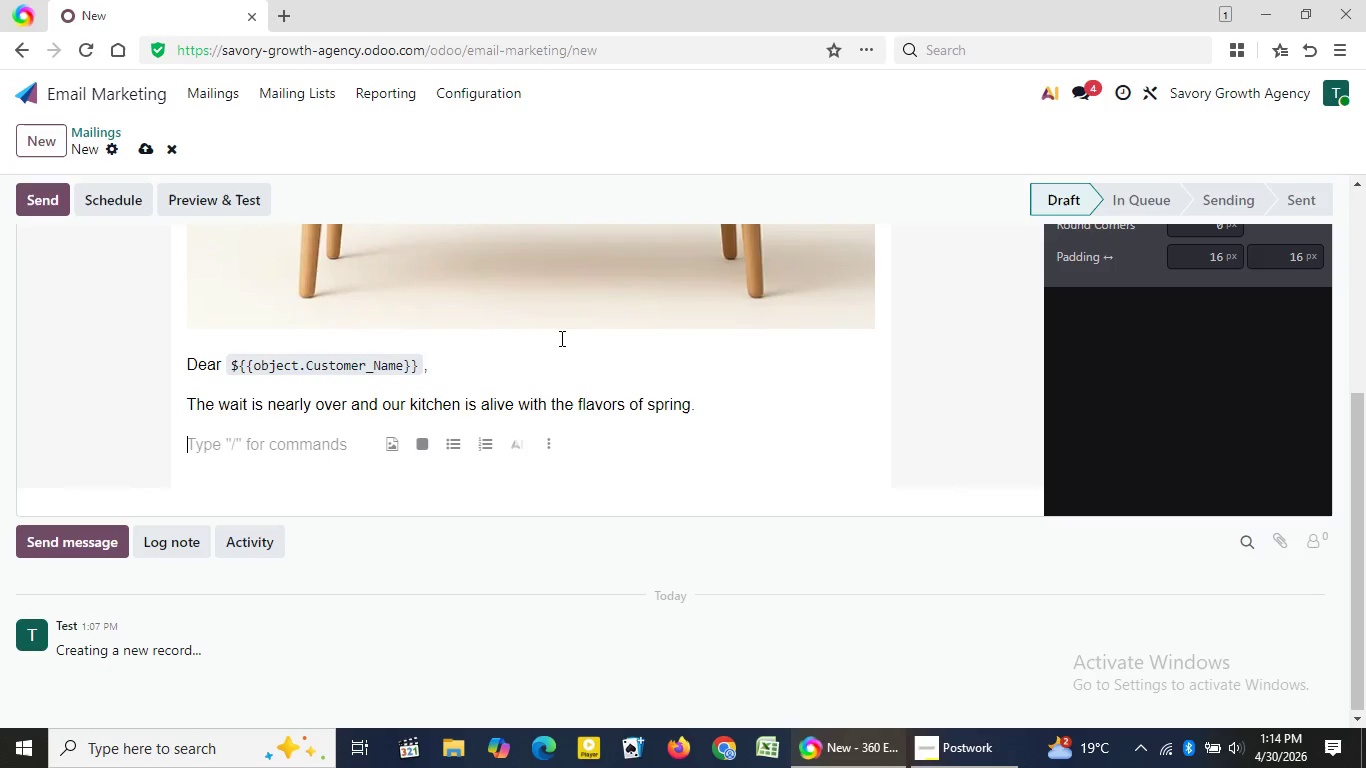 
type(Here)
 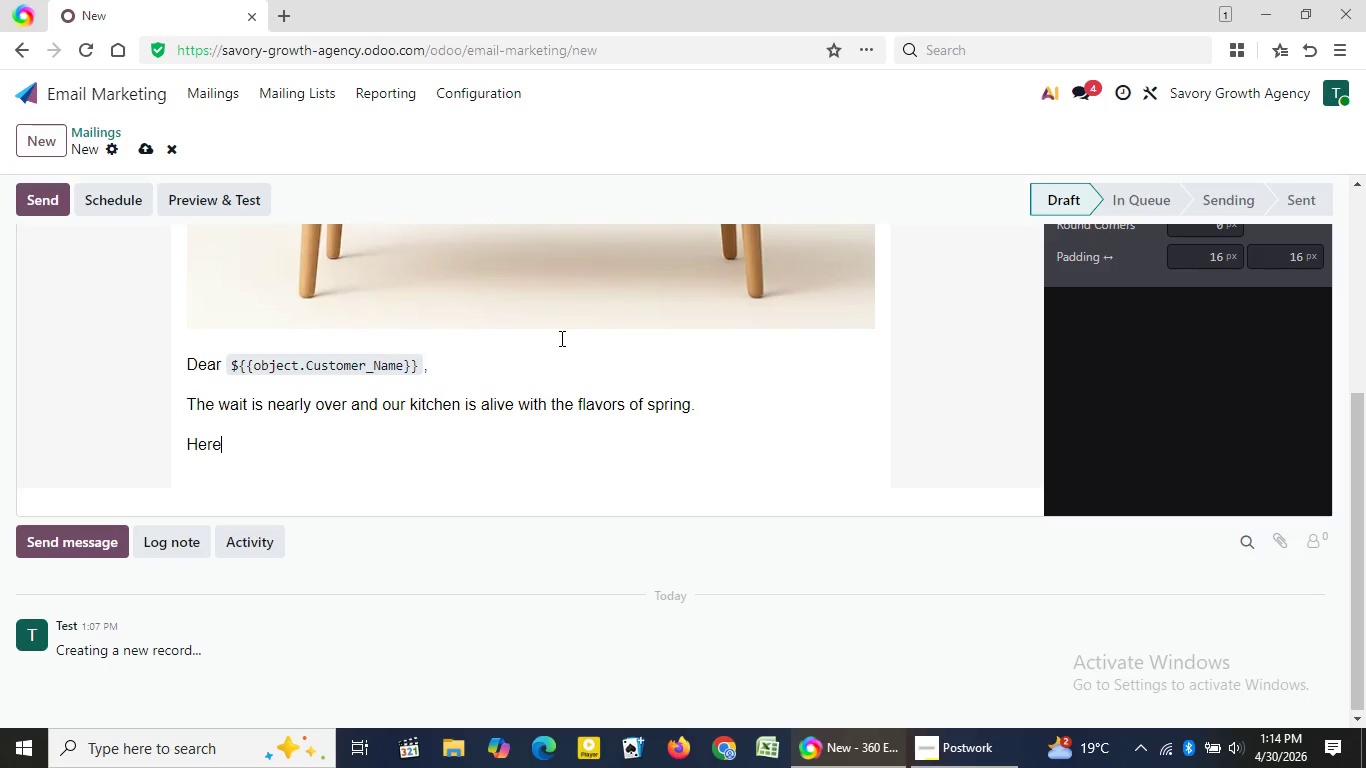 
type('s a glim)
 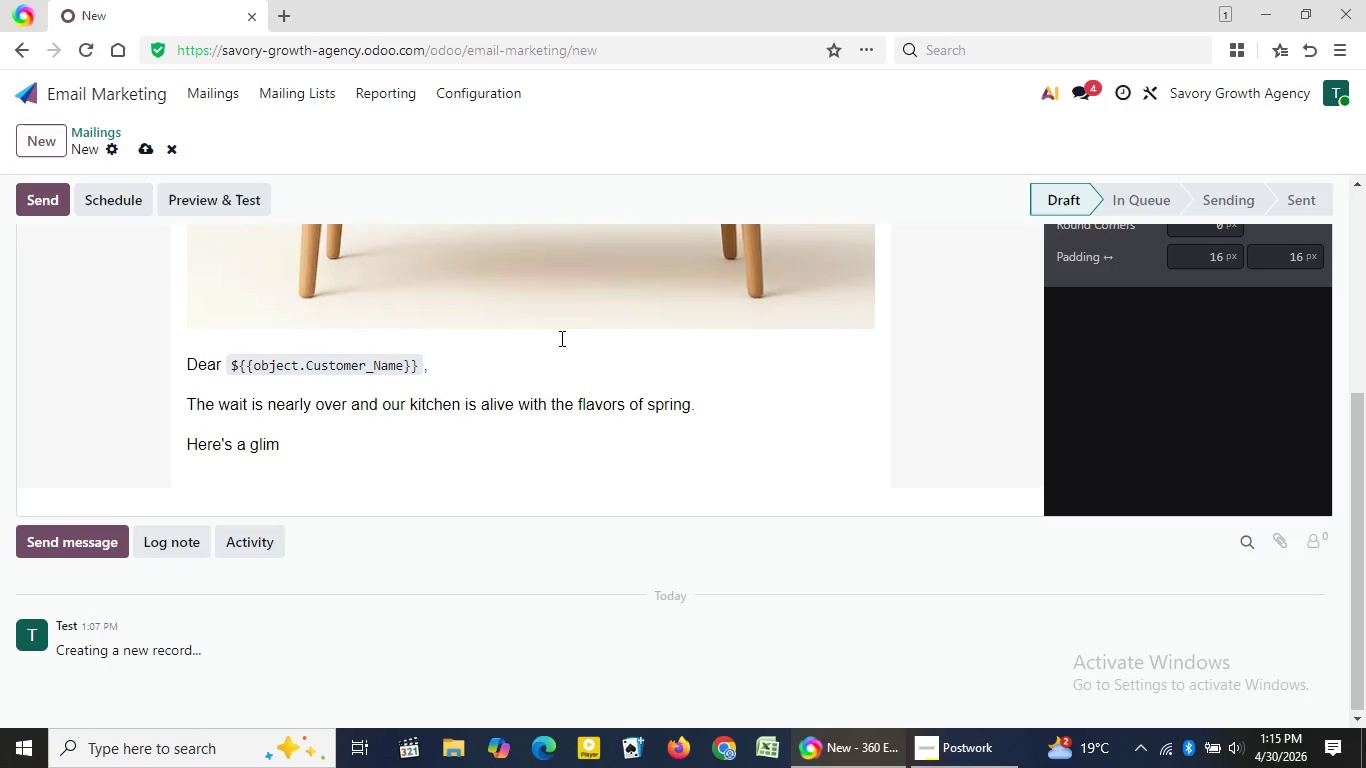 
wait(10.44)
 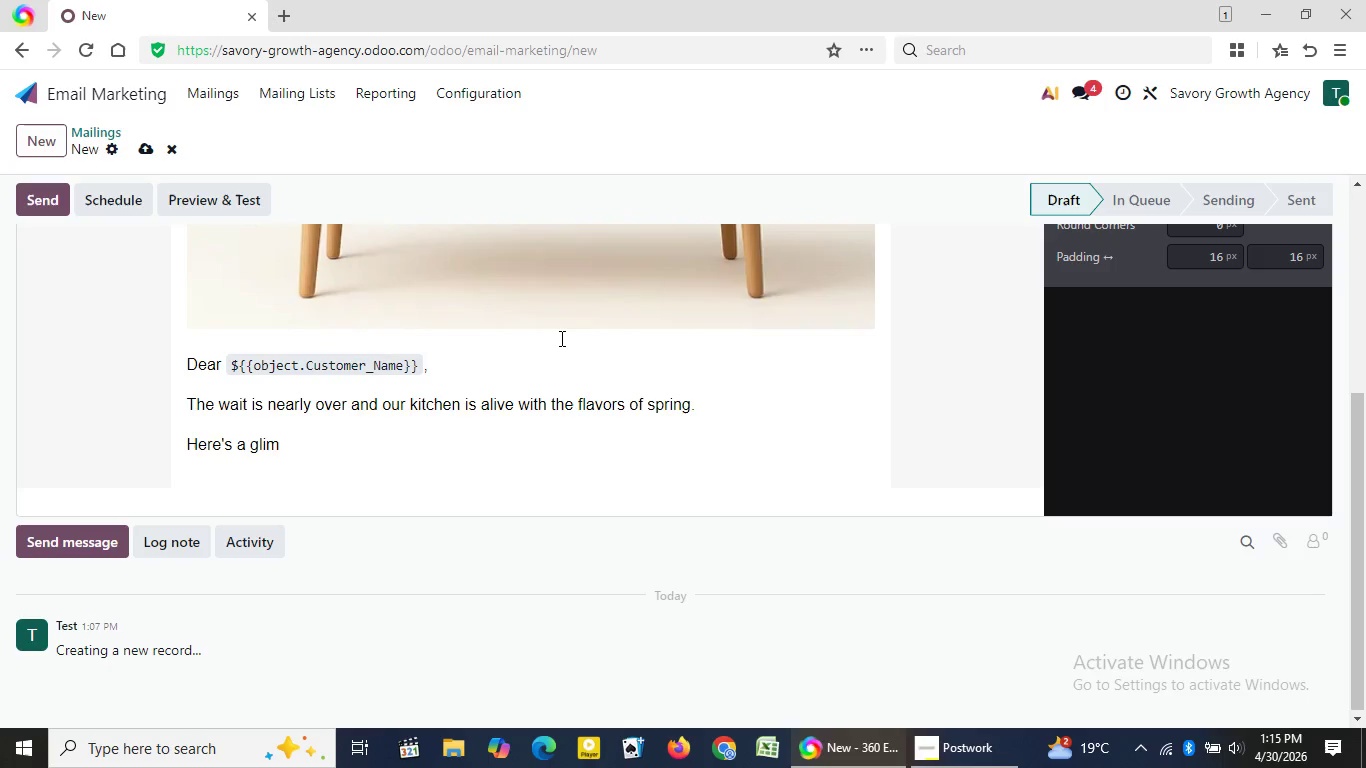 
type(pse of what )
 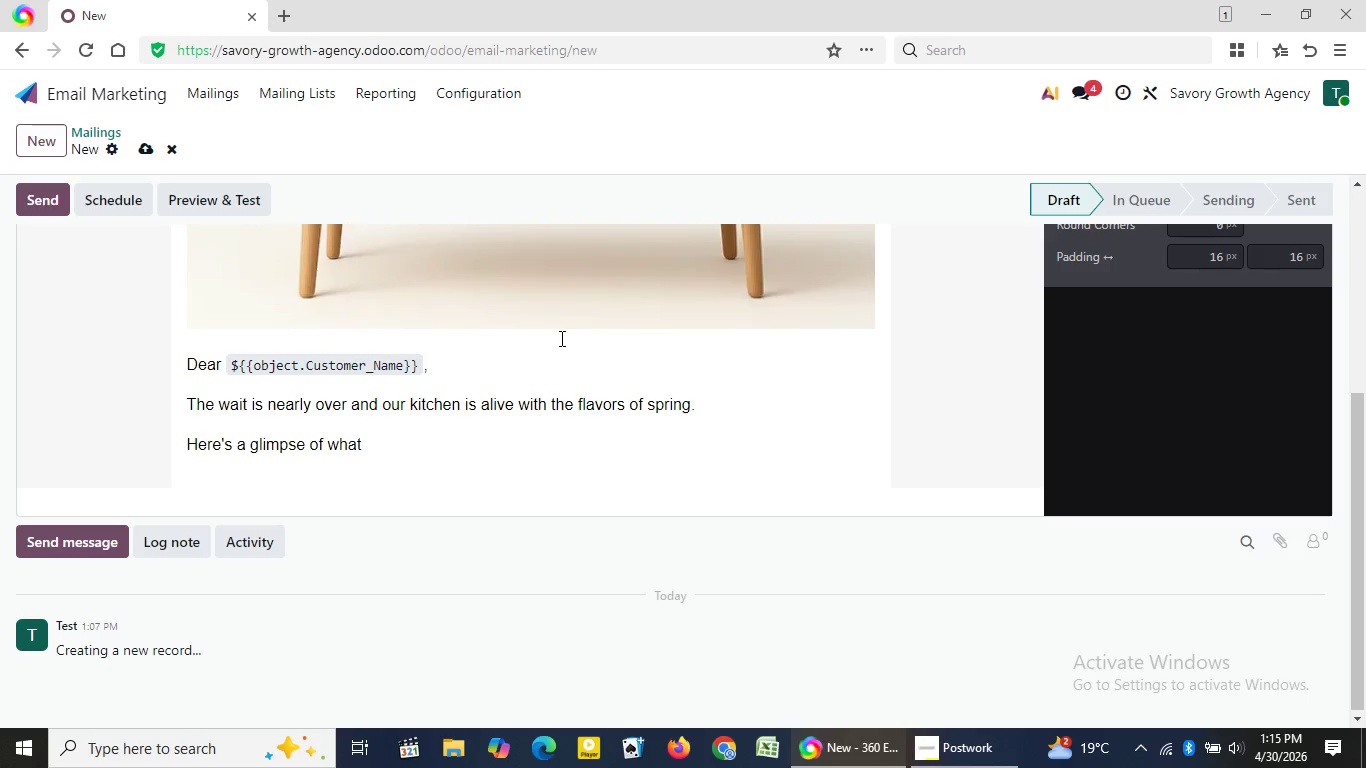 
wait(42.39)
 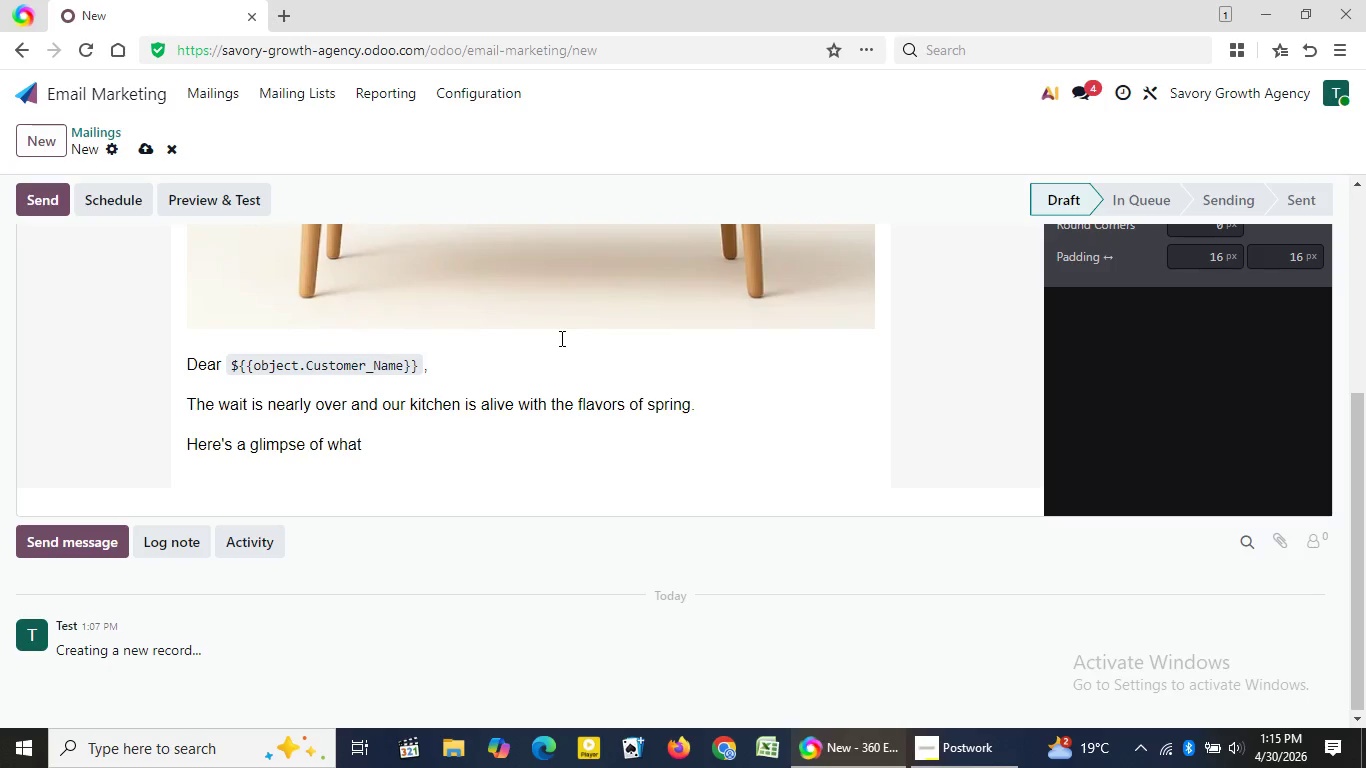 
type(our ch)
 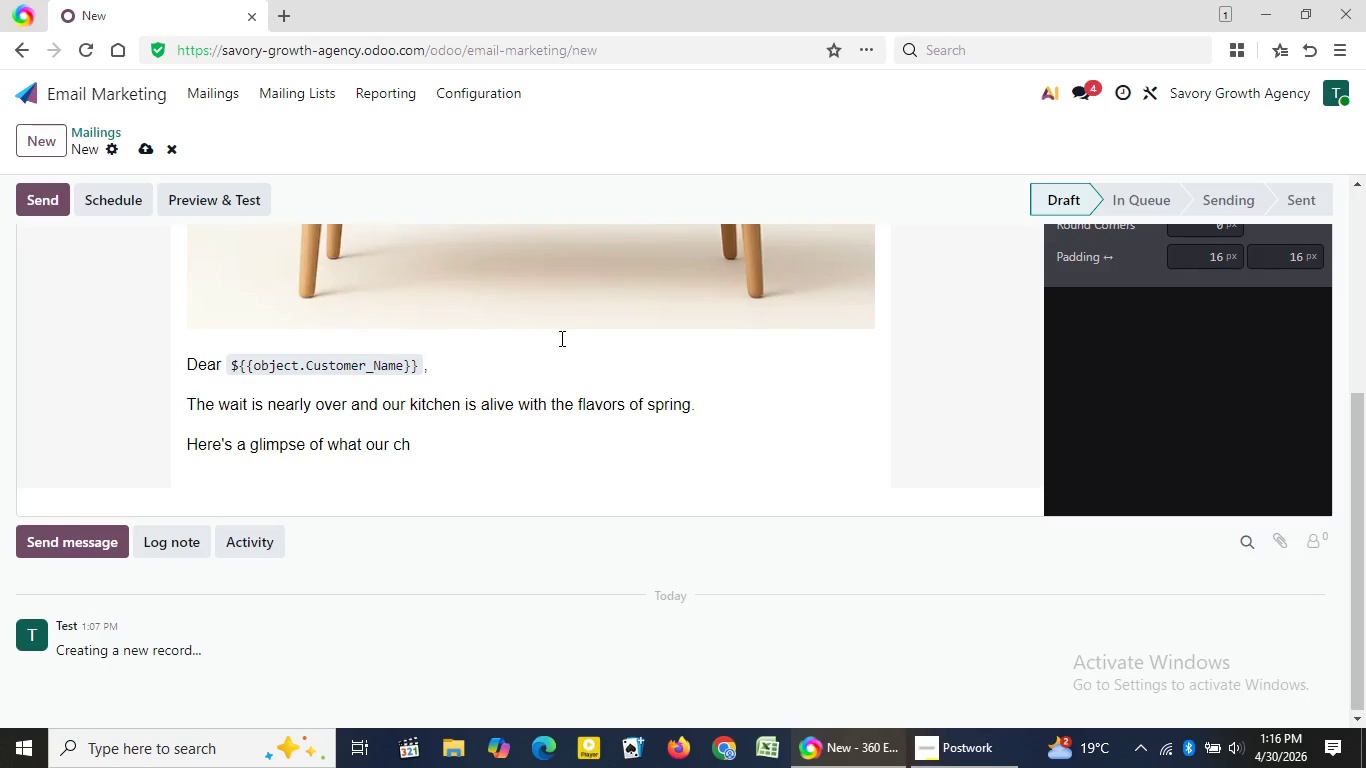 
wait(19.44)
 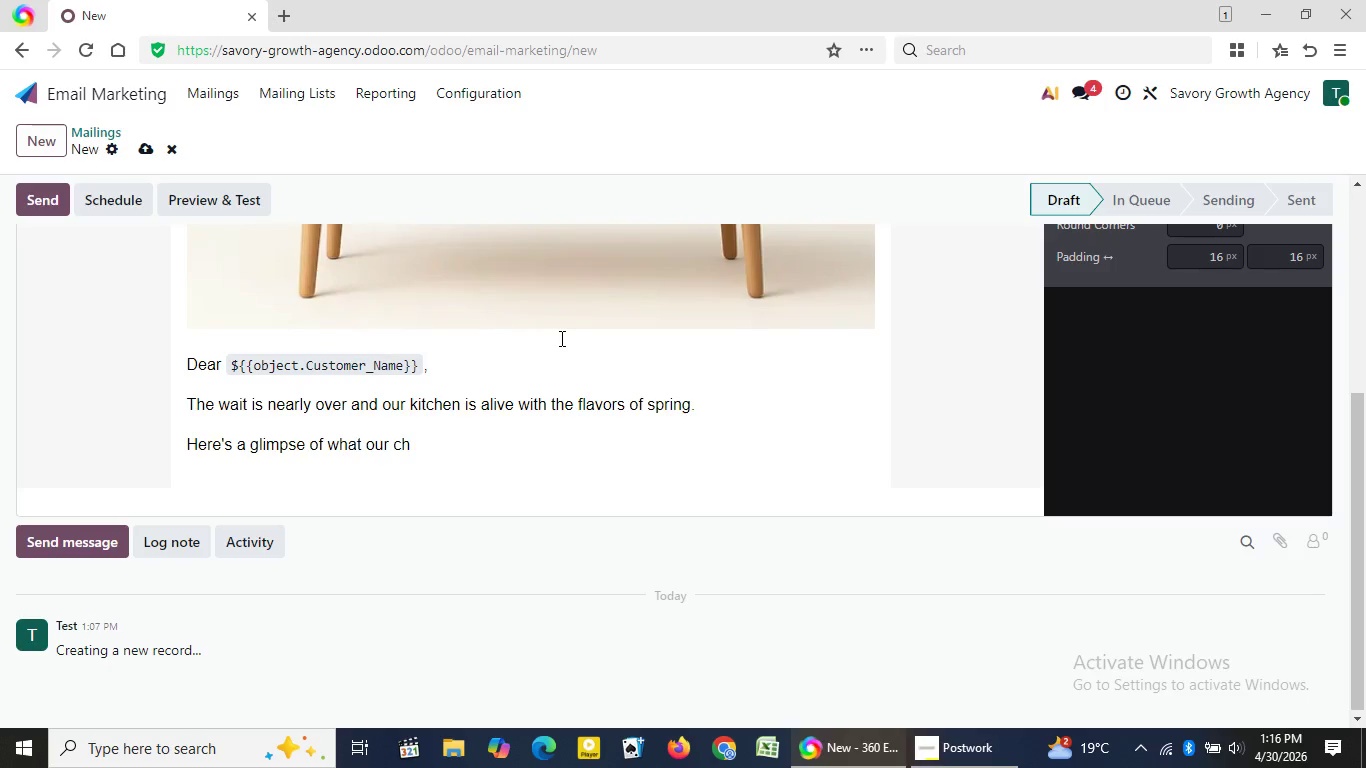 
key(ArrowLeft)
 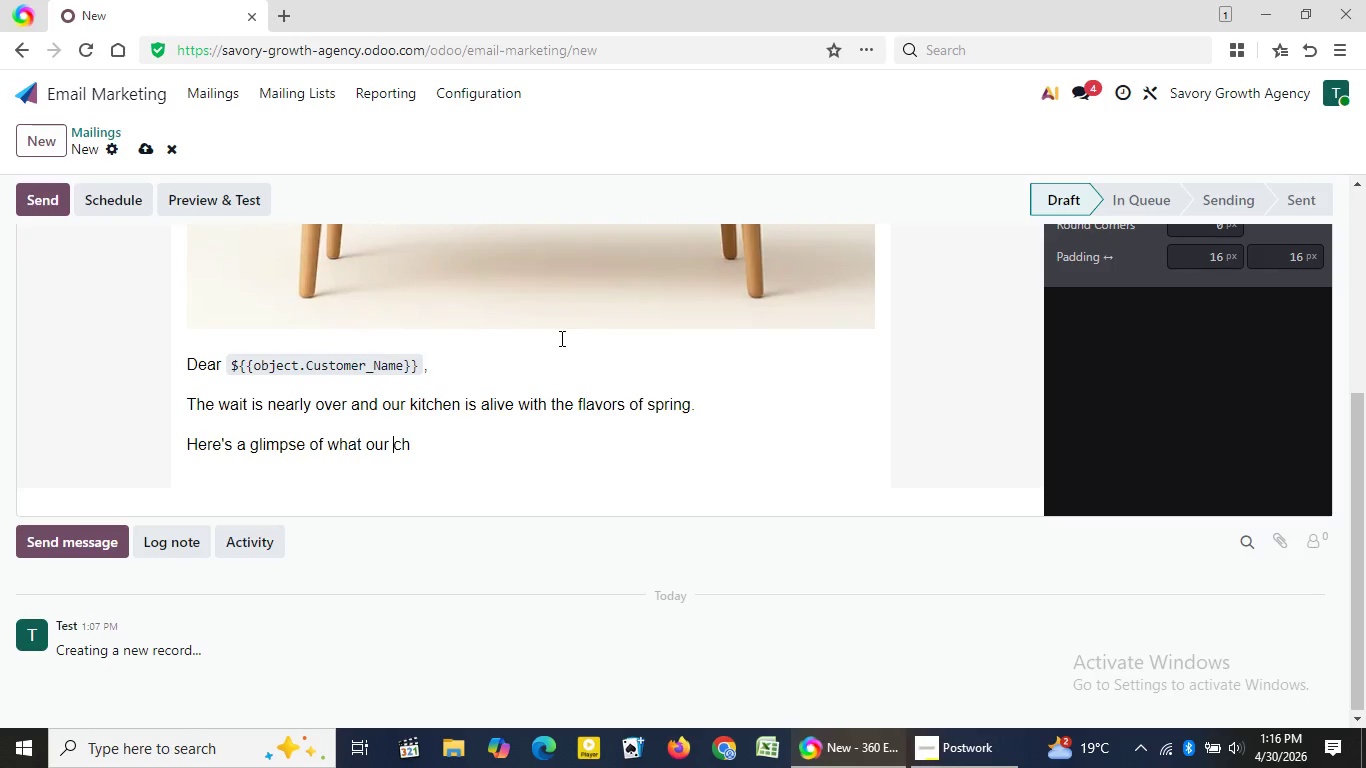 
key(ArrowLeft)
 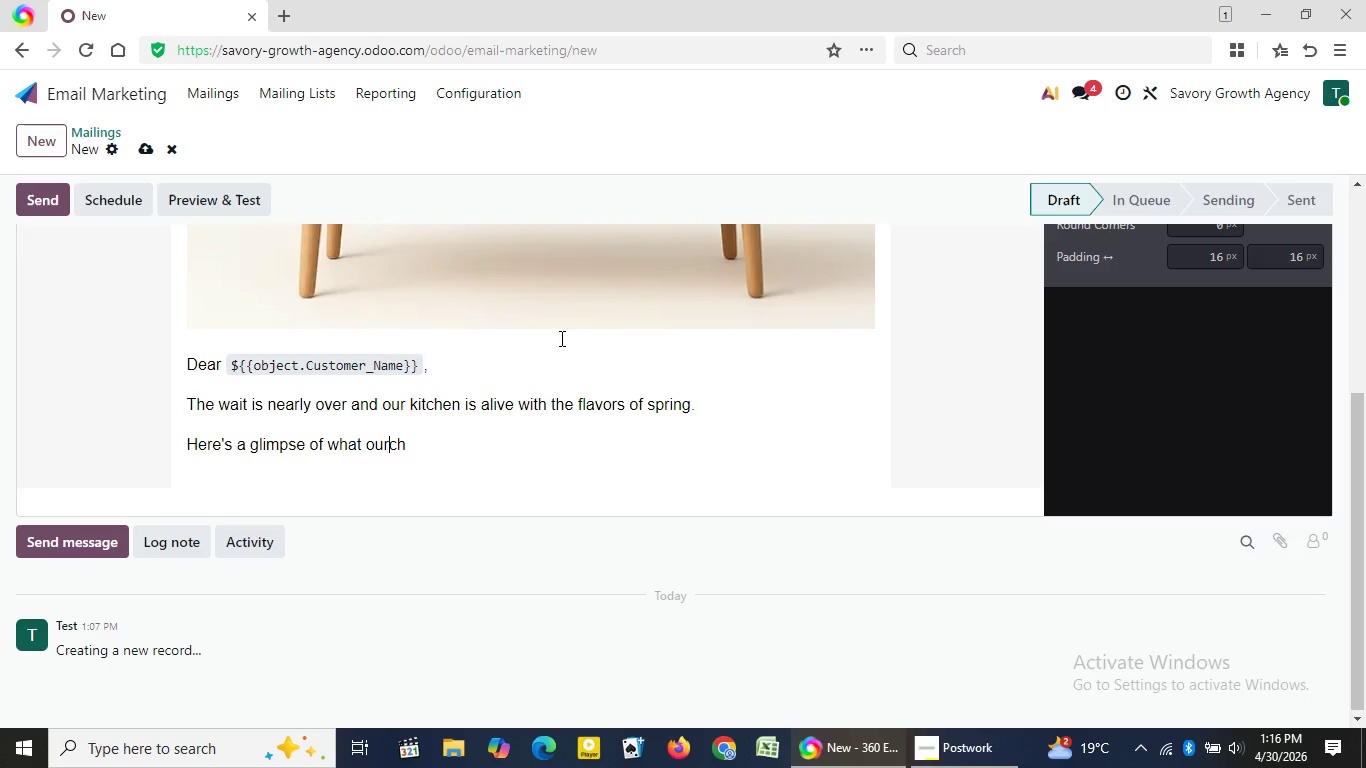 
key(Backspace)
 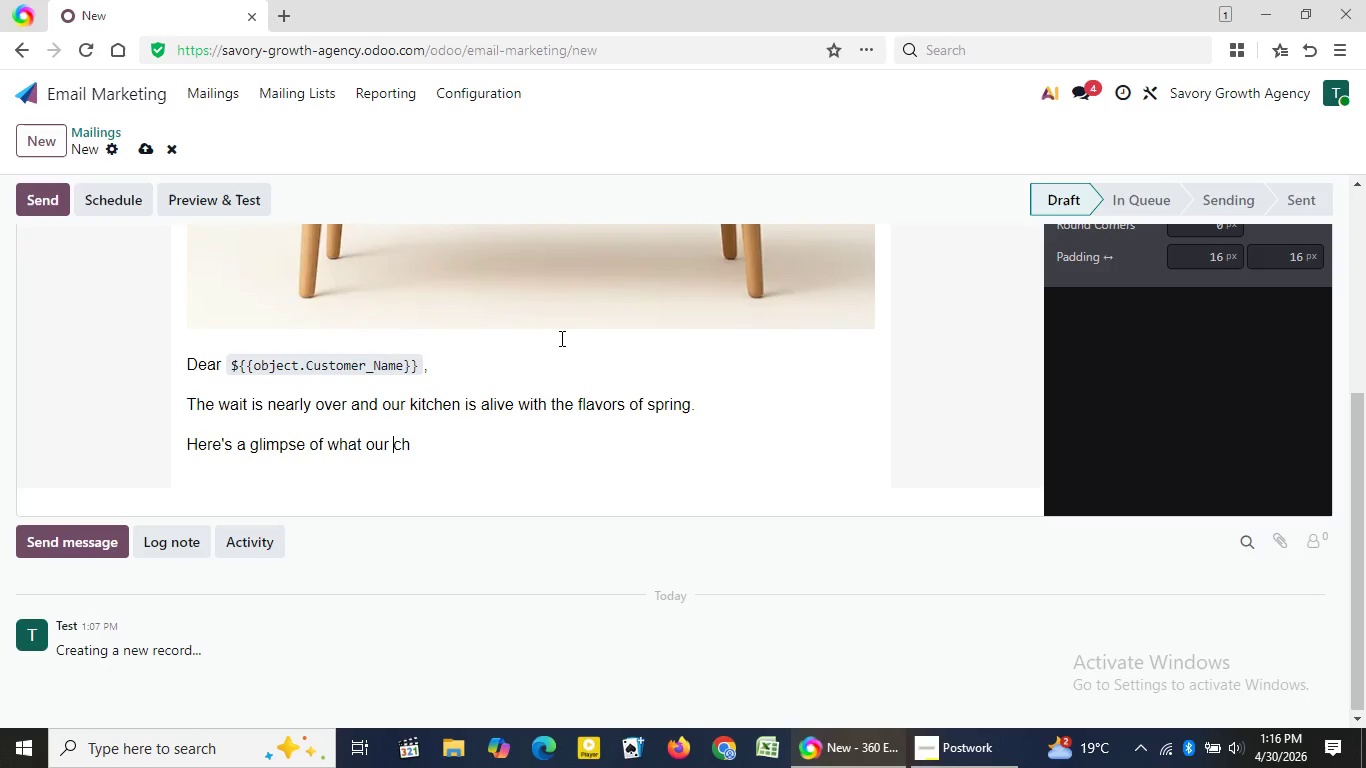 
key(Space)
 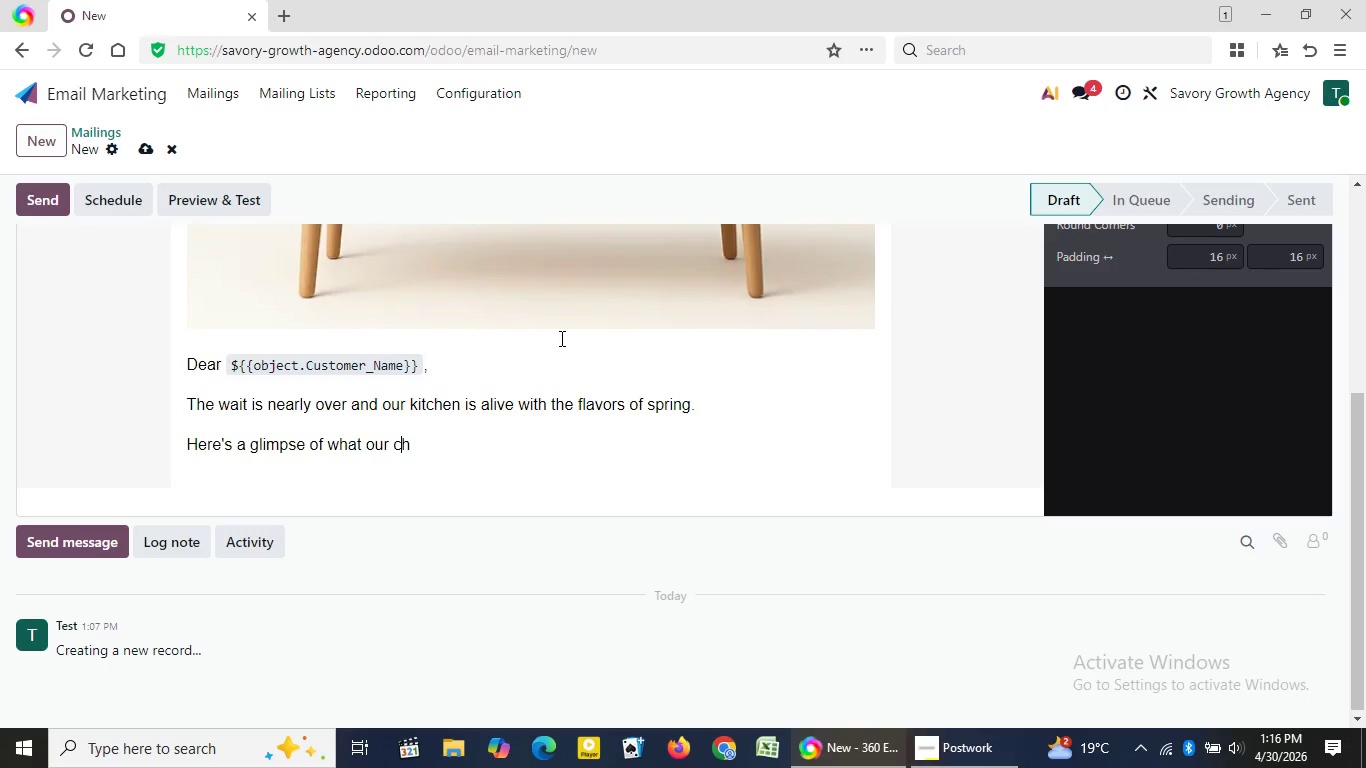 
key(ArrowRight)
 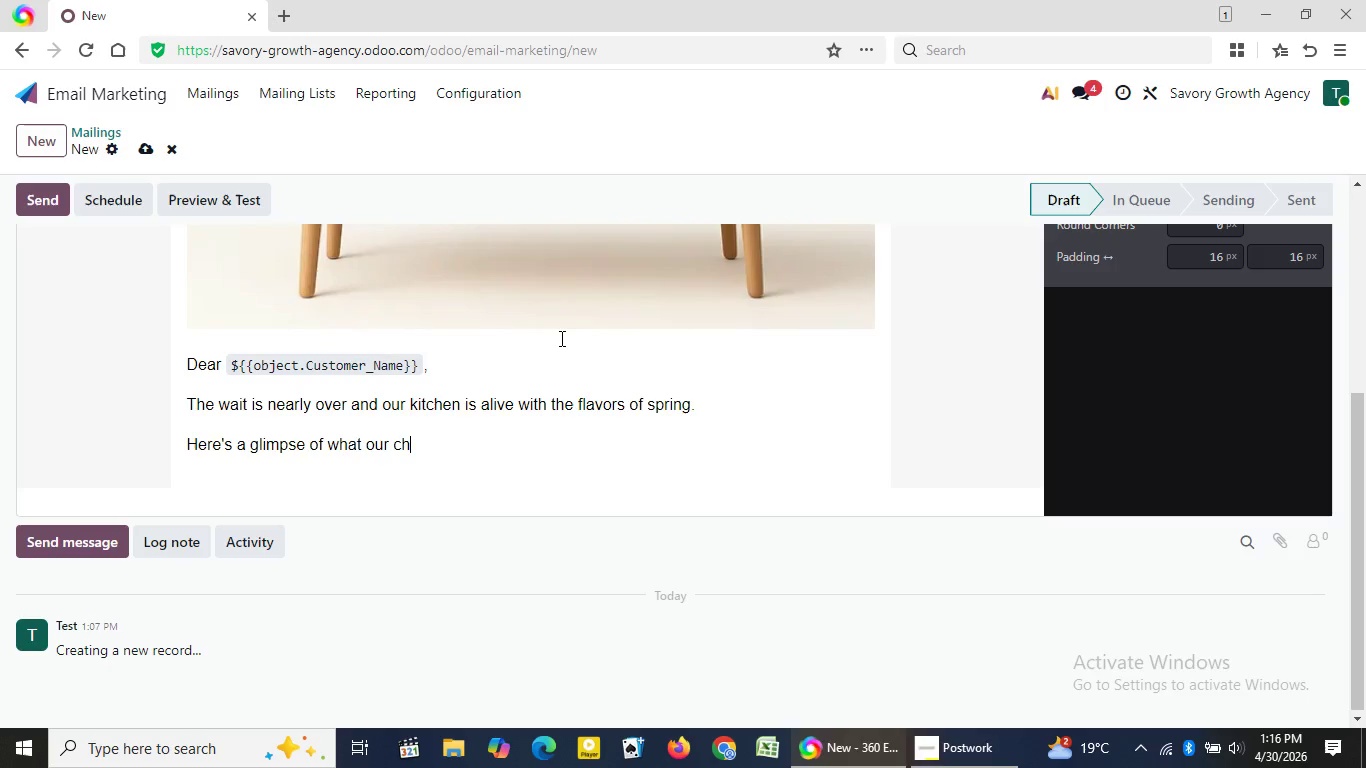 
key(ArrowRight)
 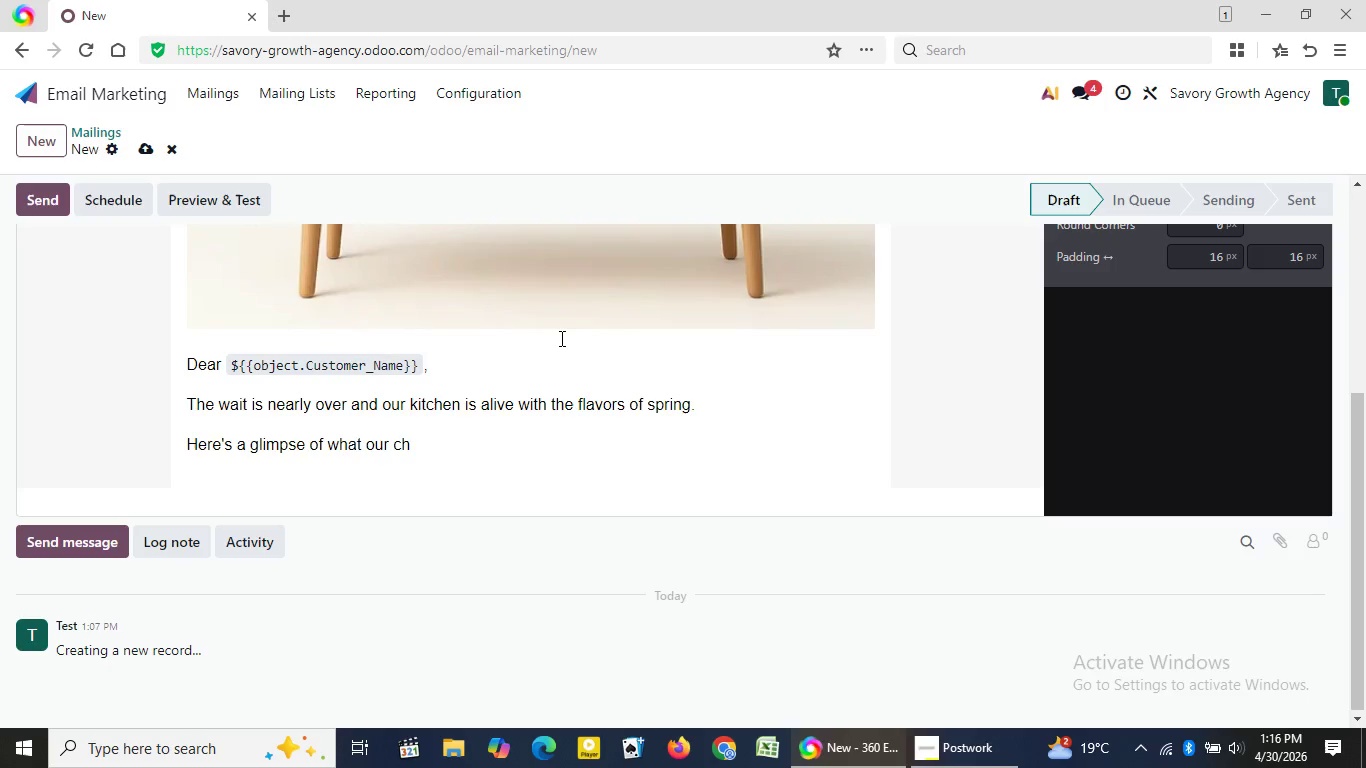 
key(E)
 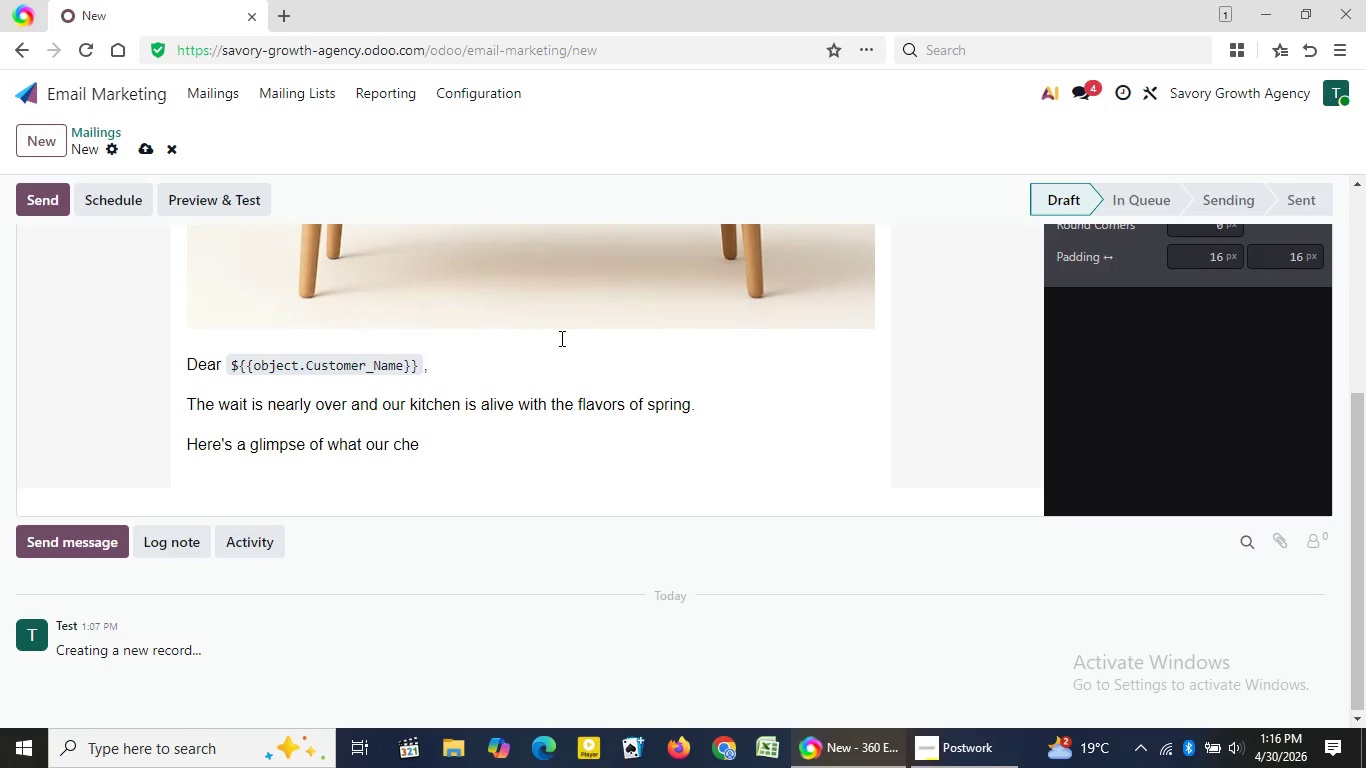 
type(fs have )
 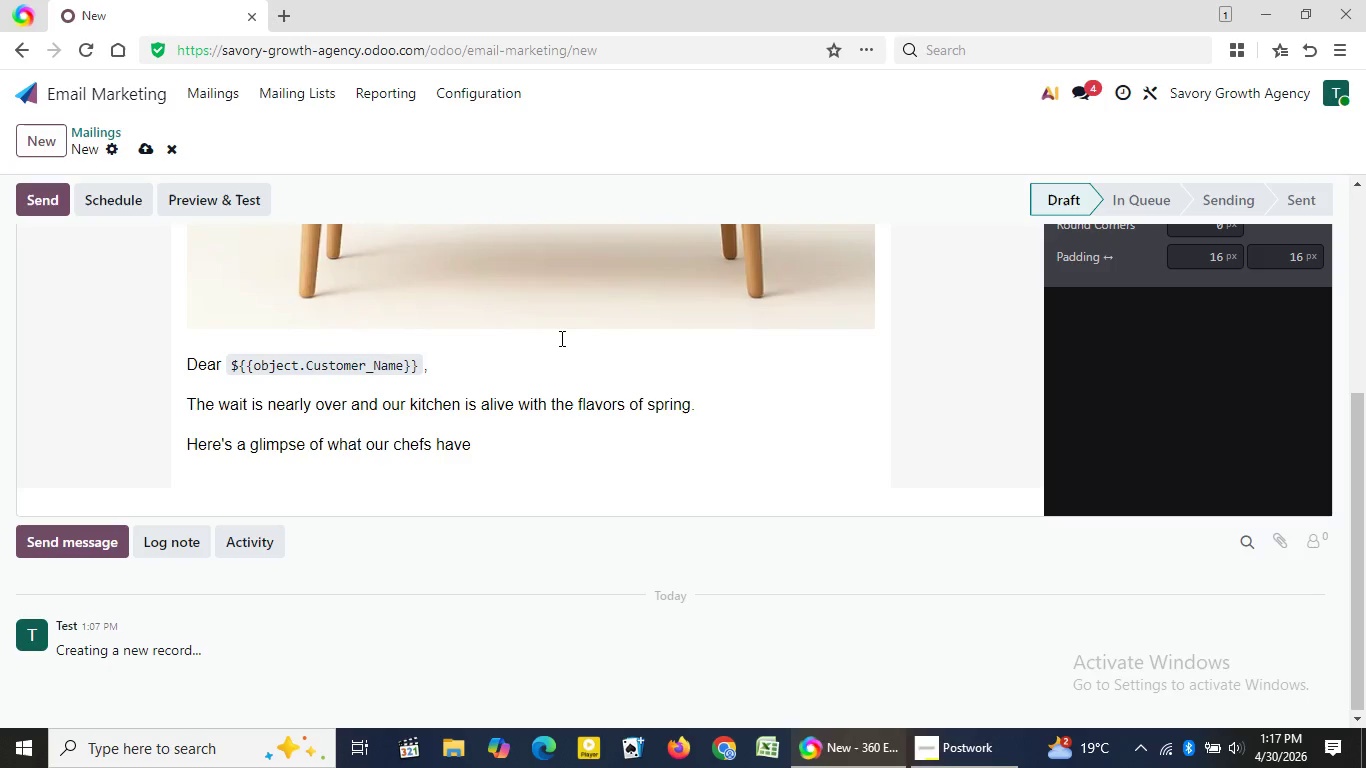 
wait(22.41)
 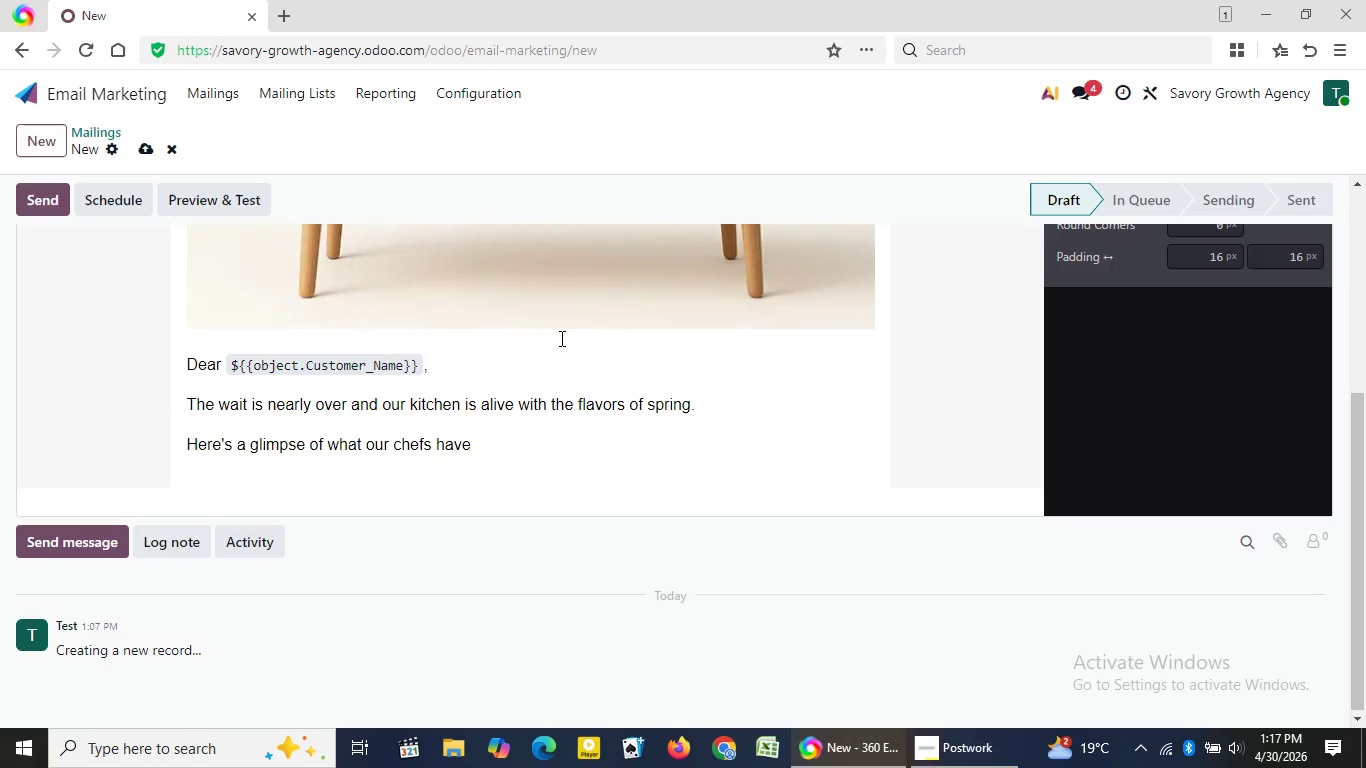 
type(been crafting)
 